 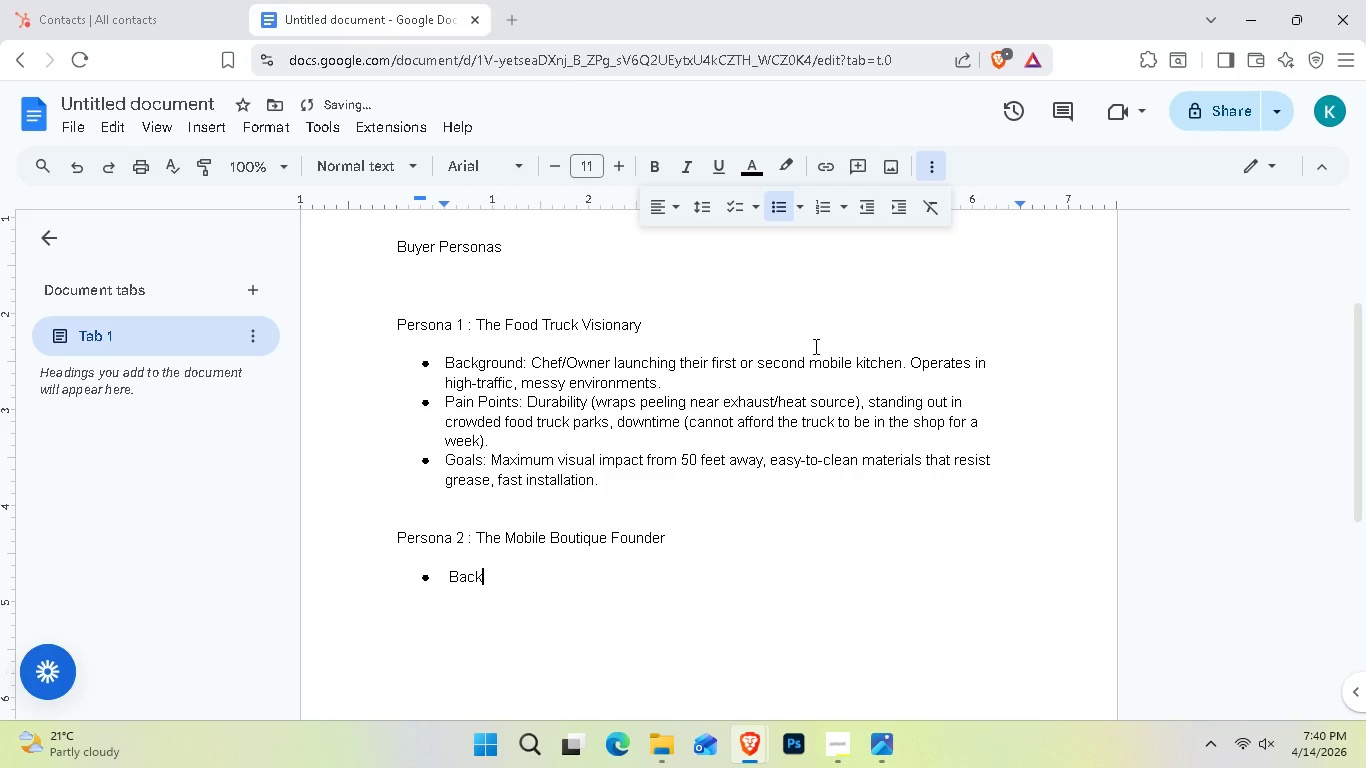 
hold_key(key=ShiftLeft, duration=0.31)
 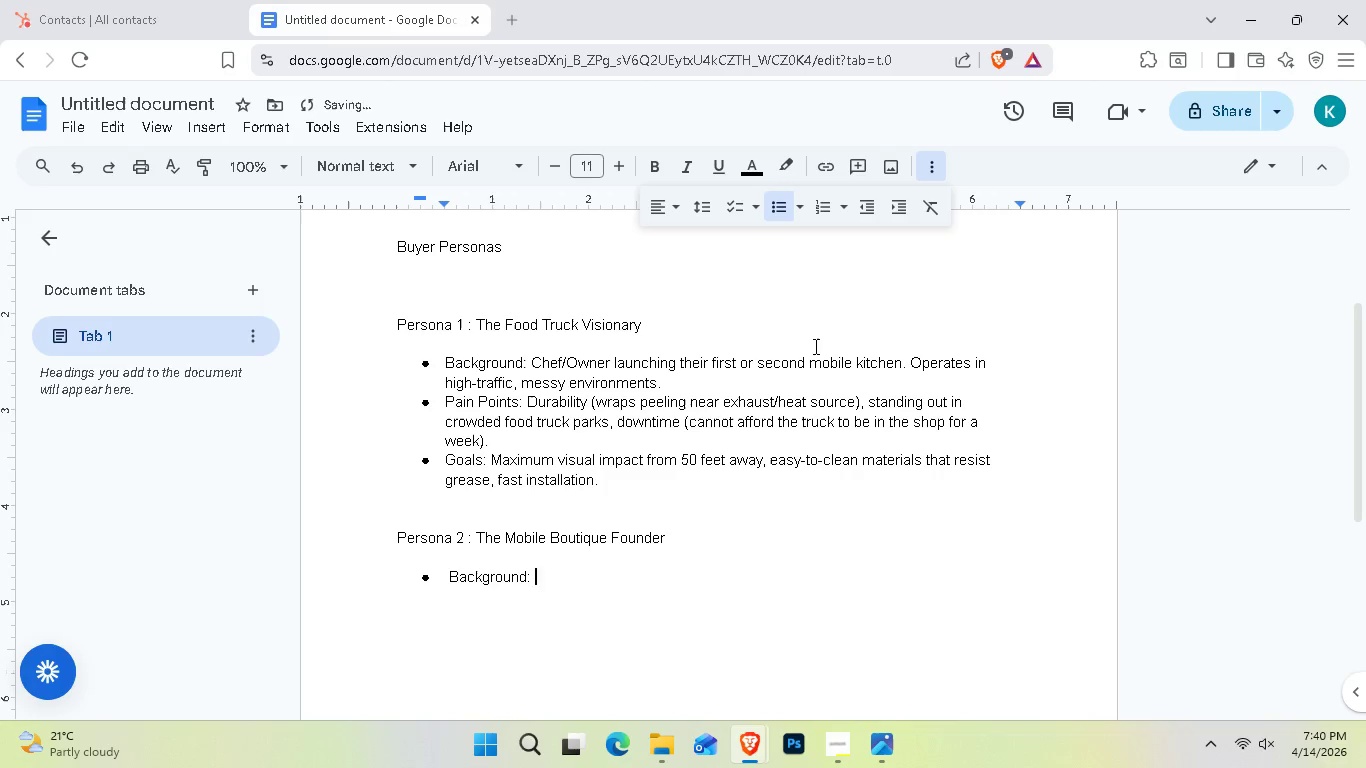 
hold_key(key=ShiftLeft, duration=0.5)
 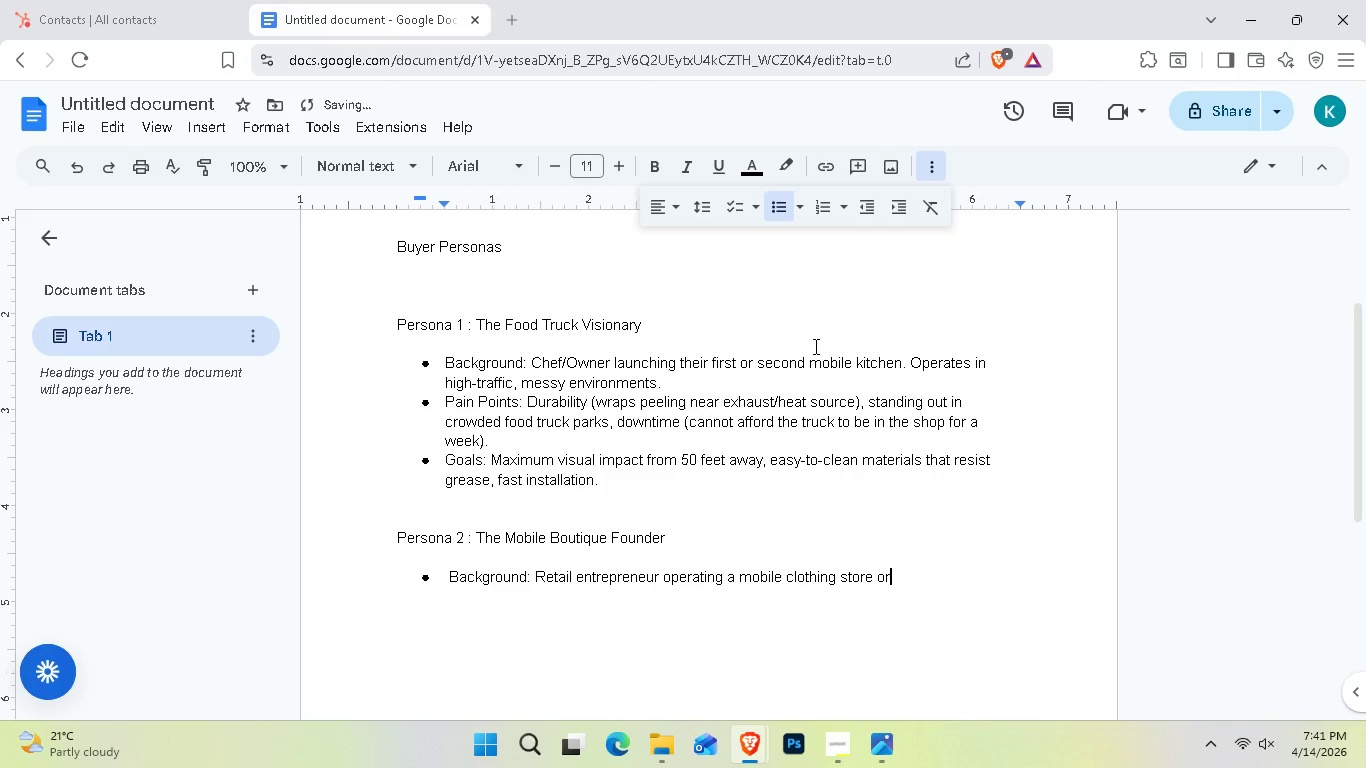 
wait(39.59)
 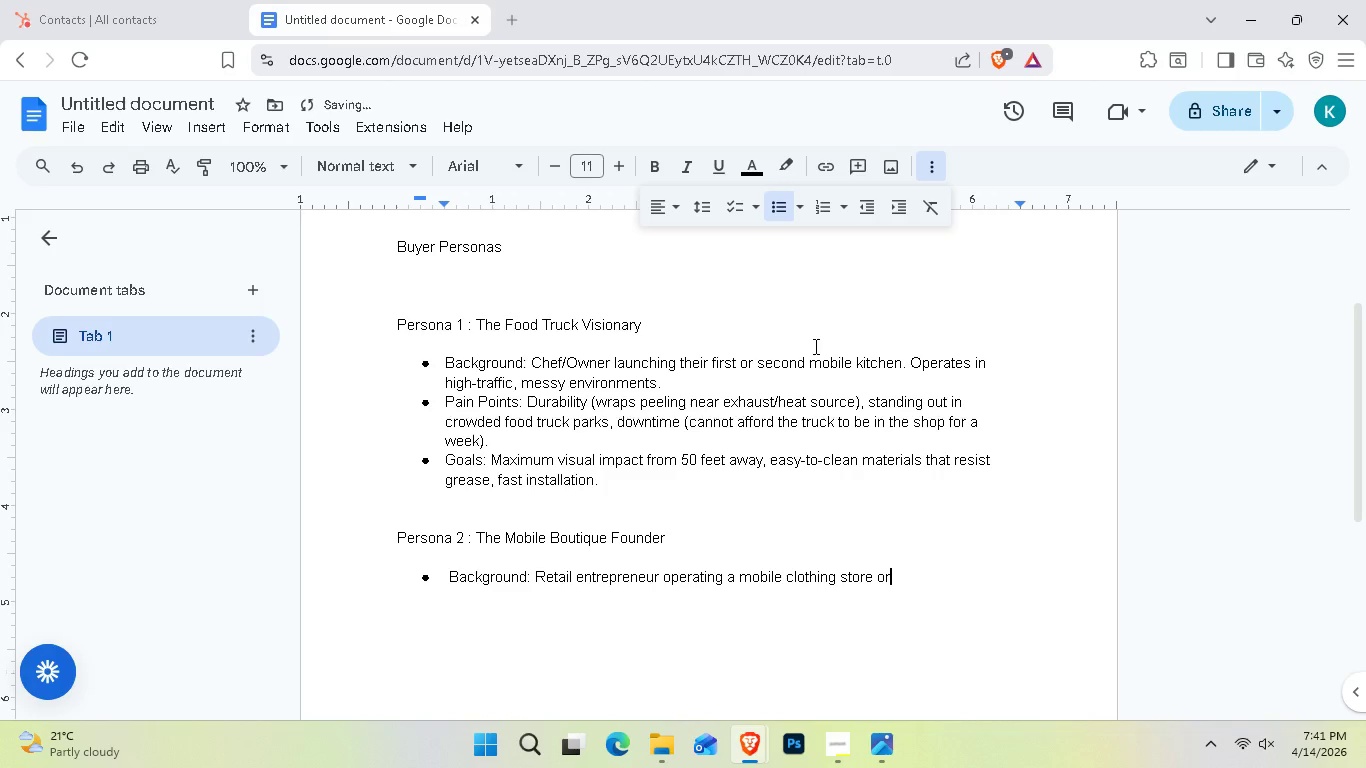 
hold_key(key=ShiftLeft, duration=1.3)
 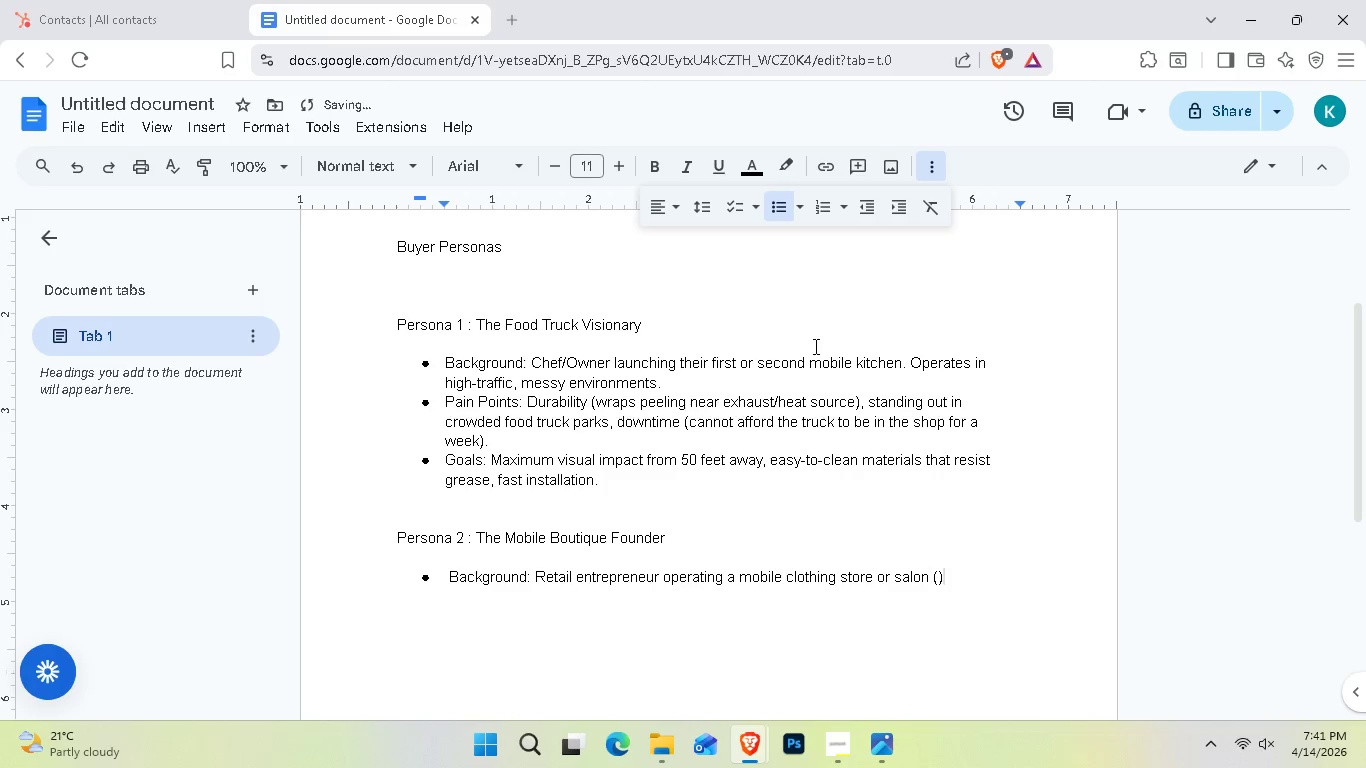 
key(ArrowLeft)
 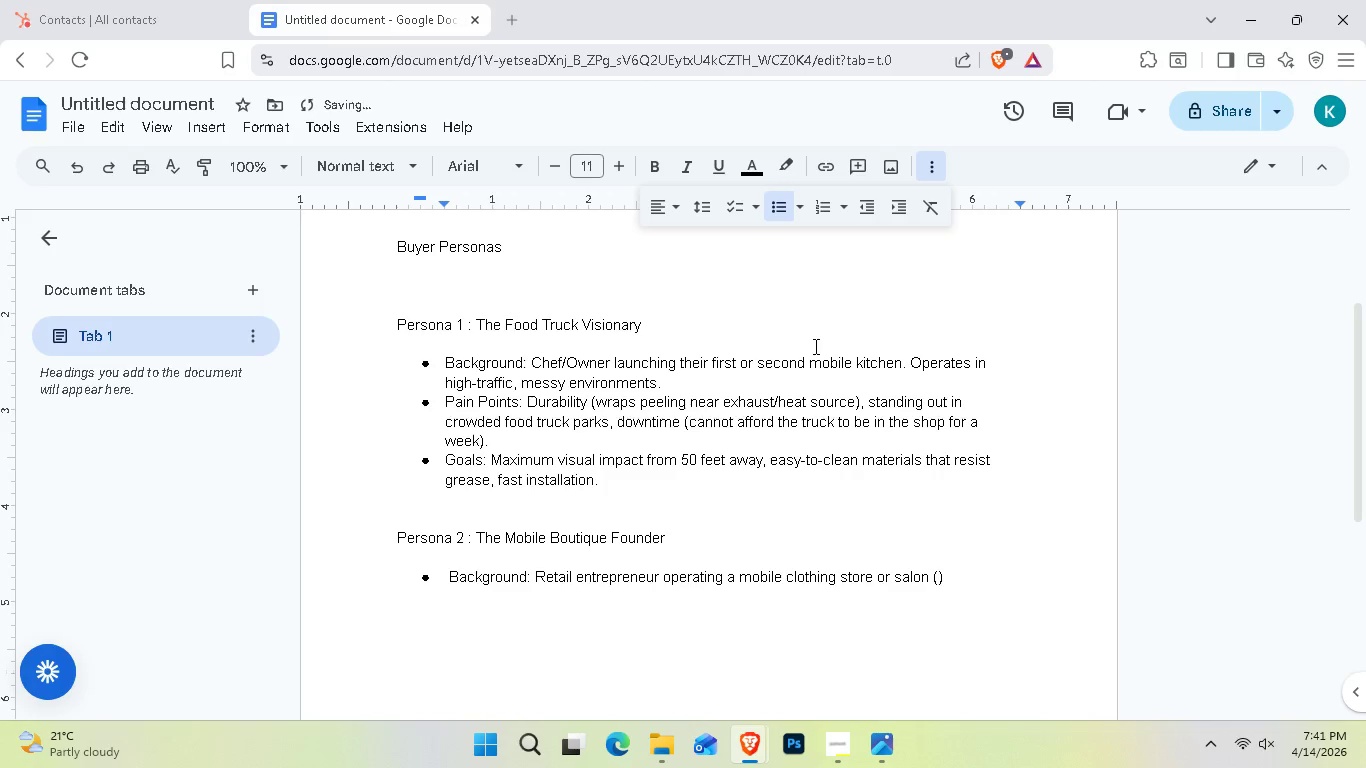 
type(often in a converted Airstream or step )
key(Backspace)
type(-c)
key(Backspace)
type(van)
 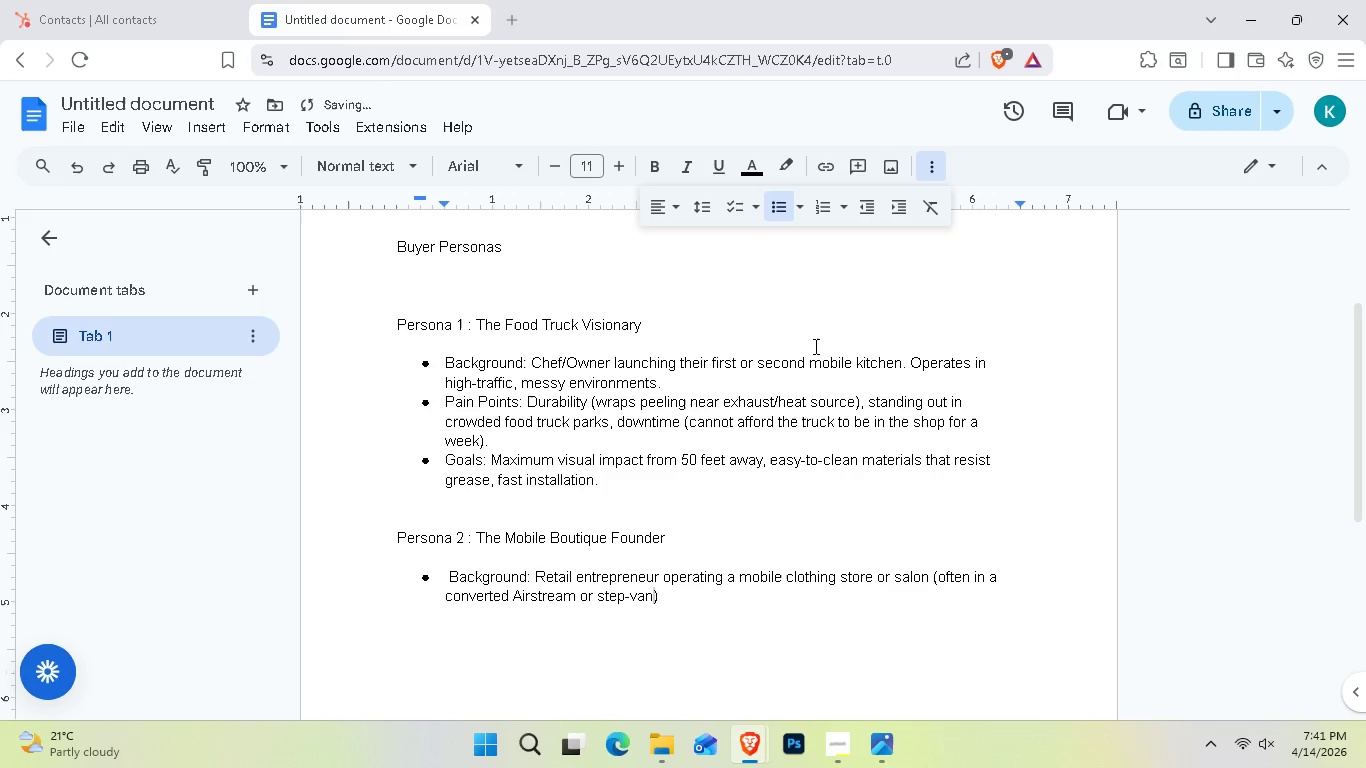 
key(ArrowRight)
 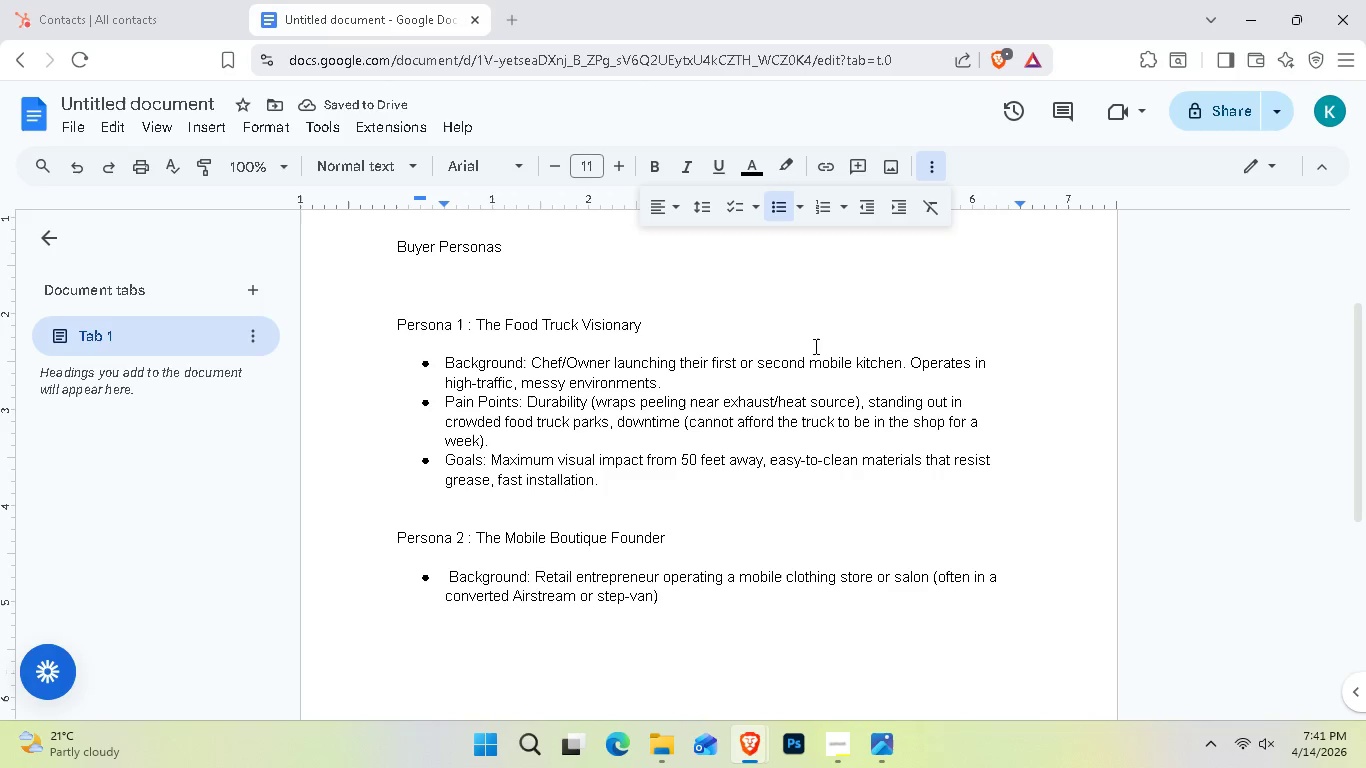 
key(Period)
 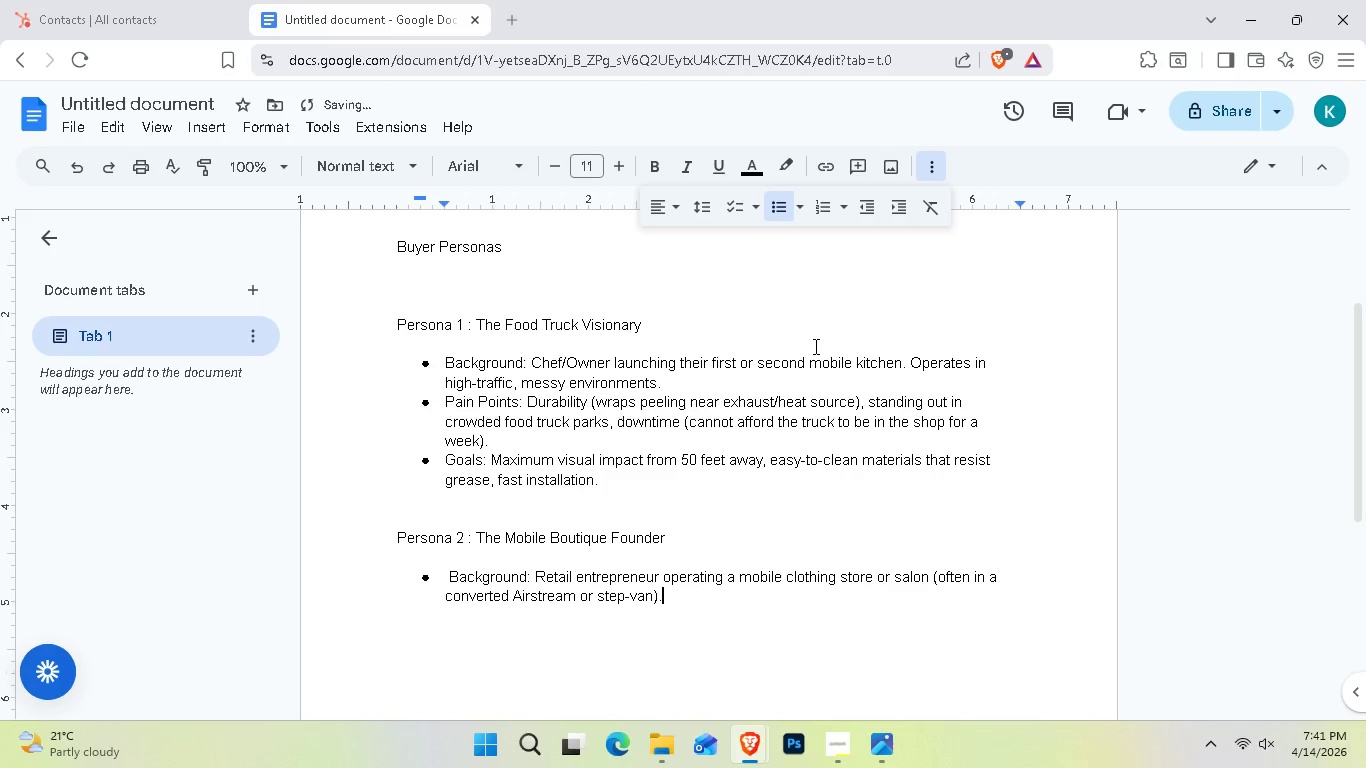 
key(Enter)
 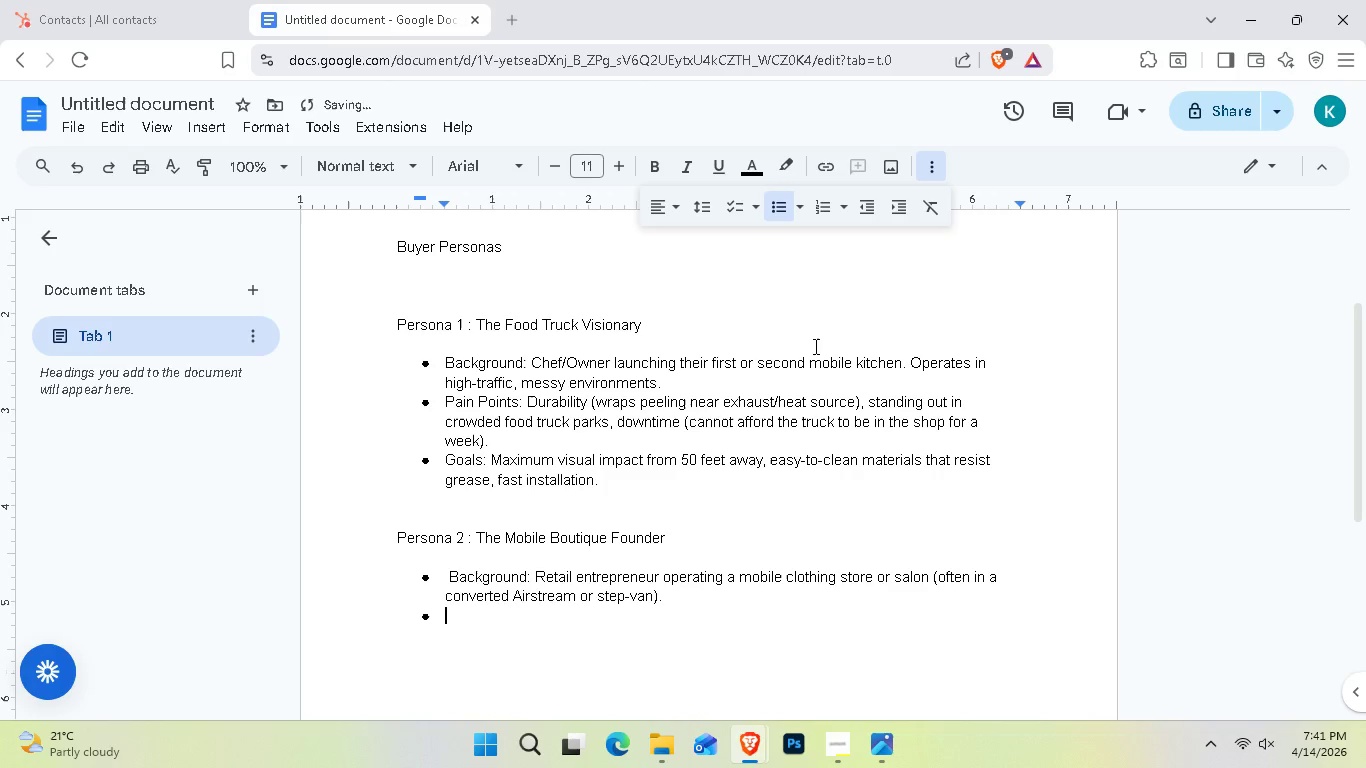 
type(pain )
key(Backspace)
key(Backspace)
key(Backspace)
key(Backspace)
key(Backspace)
key(Backspace)
type(Pain Point: Premium aesthetics (needs to look high)
 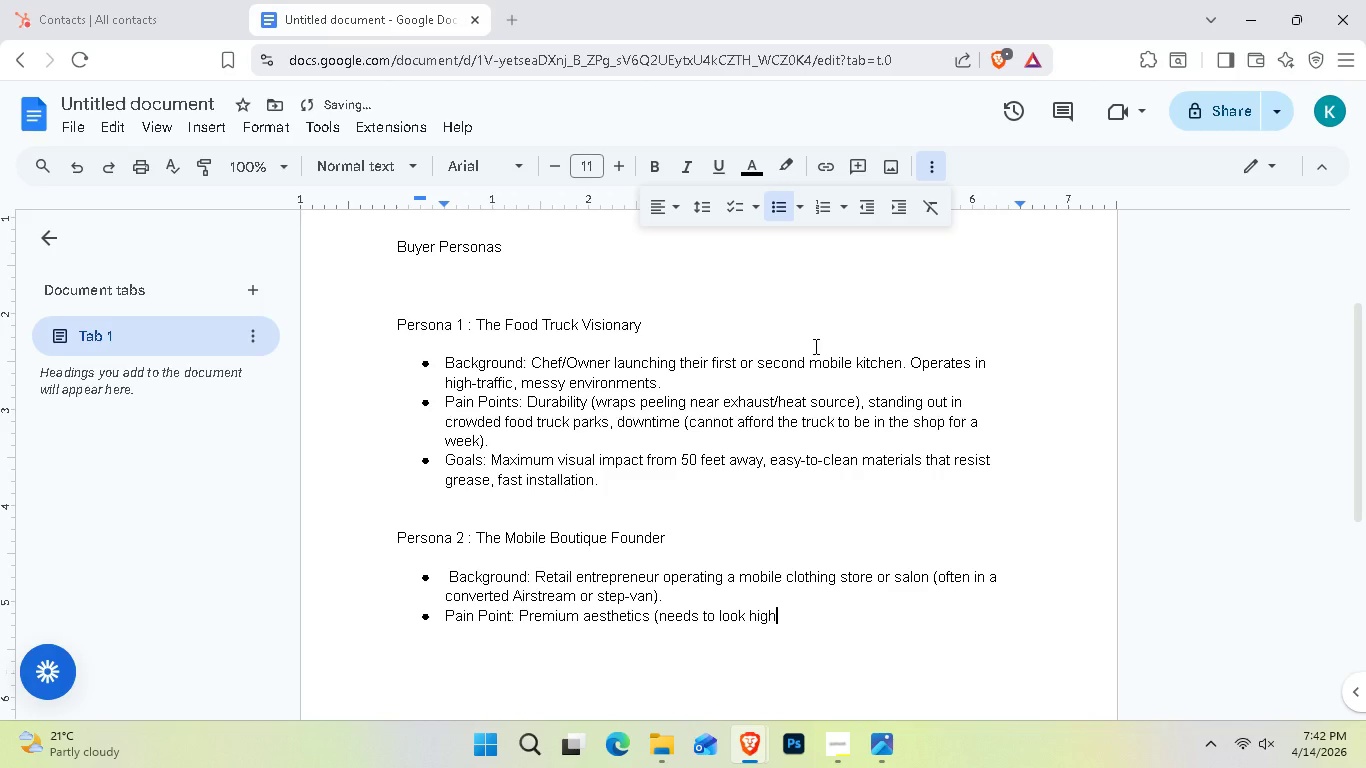 
wait(8.06)
 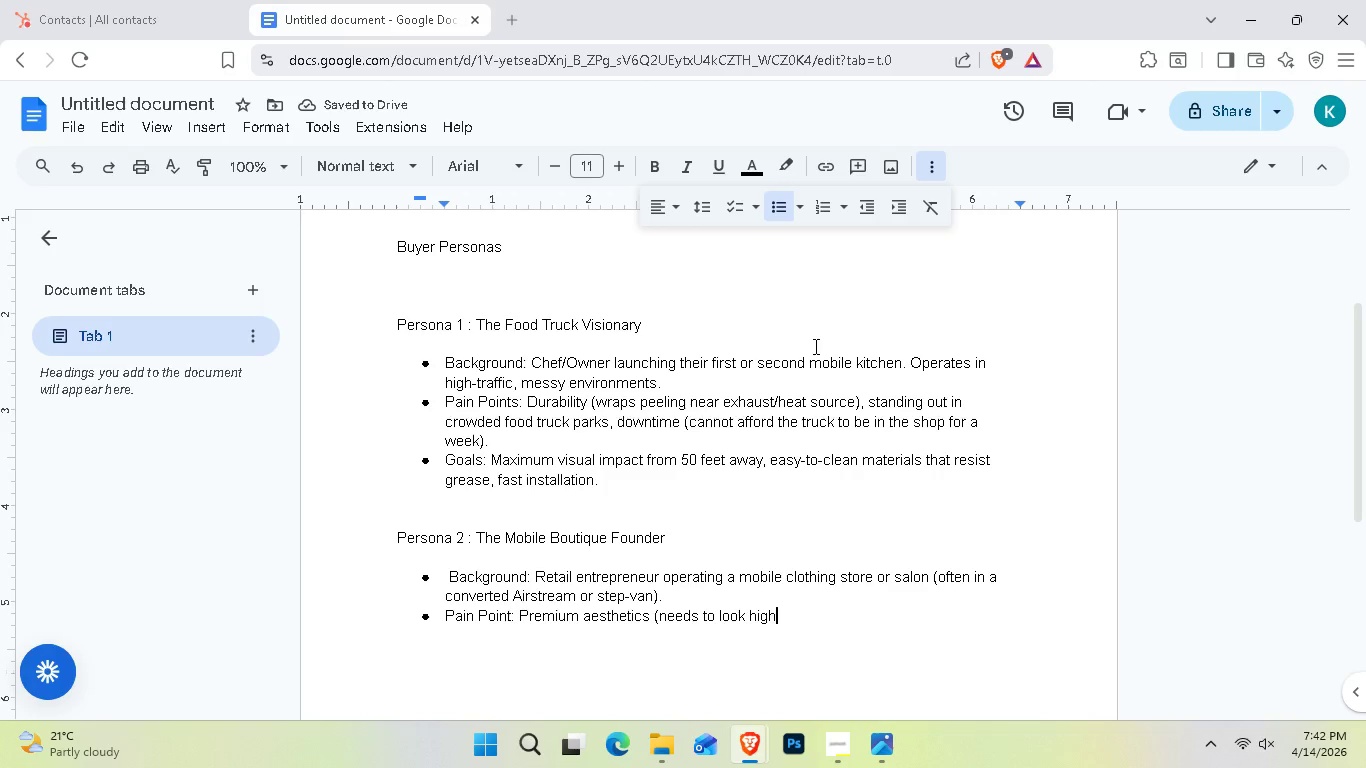 
type(-end, not like a delivery truck), navigation)
key(Backspace)
key(Backspace)
key(Backspace)
type(ing local signage permits g)
key(Backspace)
type(for)
 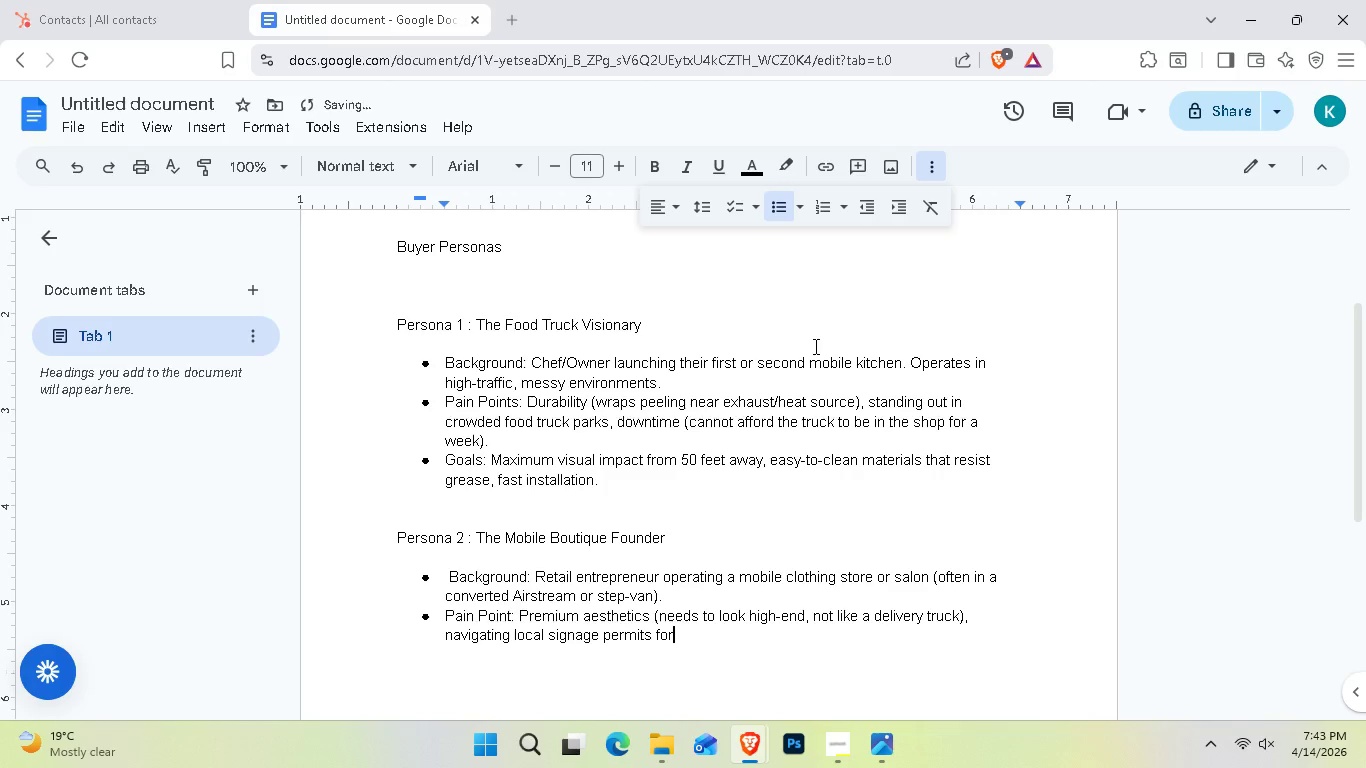 
wait(8.3)
 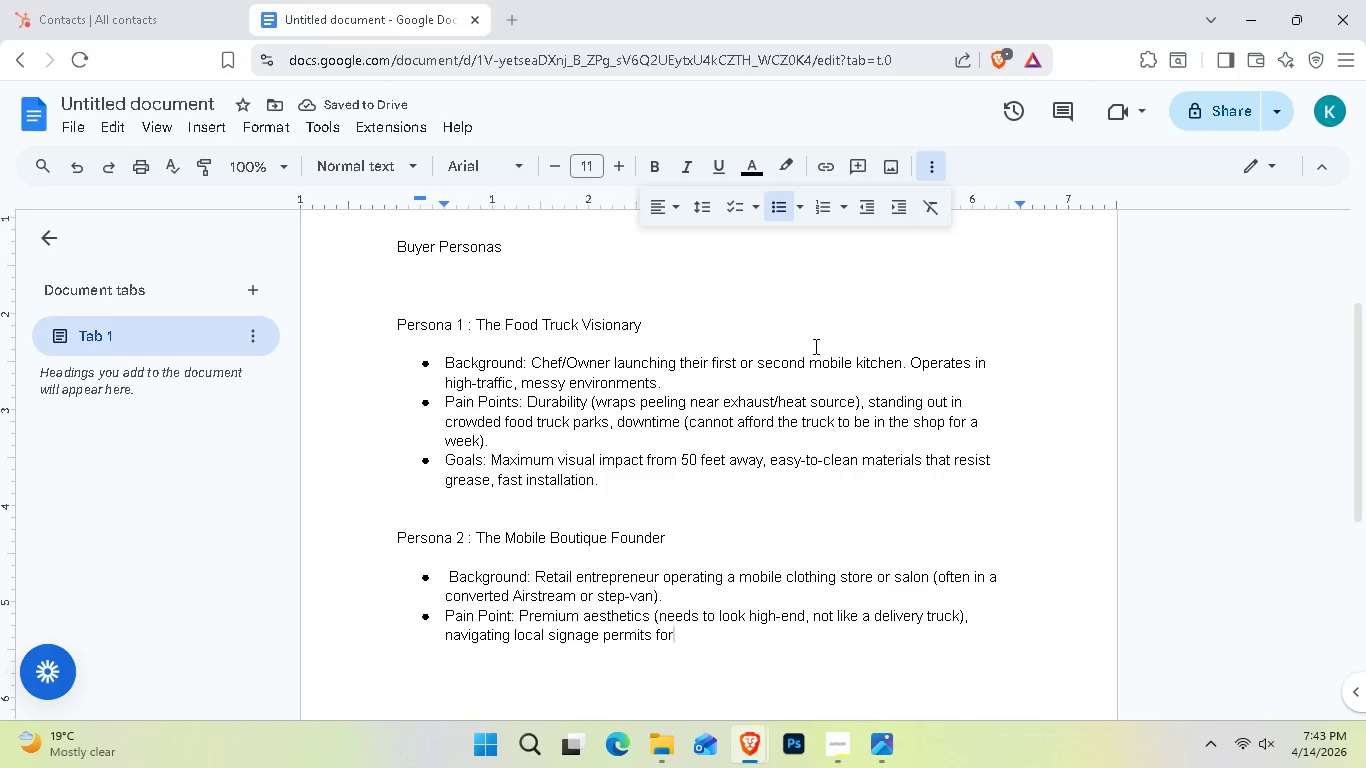 
type( parking in commercialzones, e)
 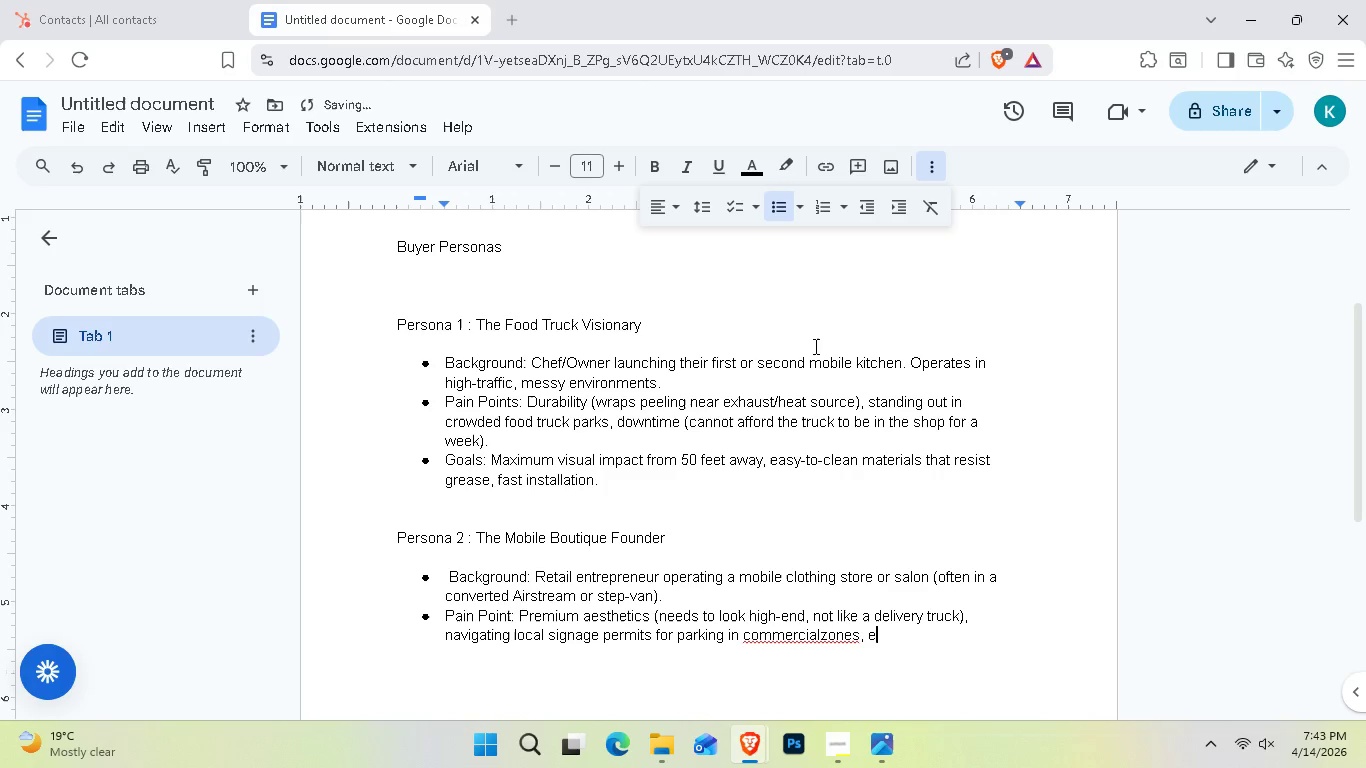 
hold_key(key=ArrowLeft, duration=0.69)
 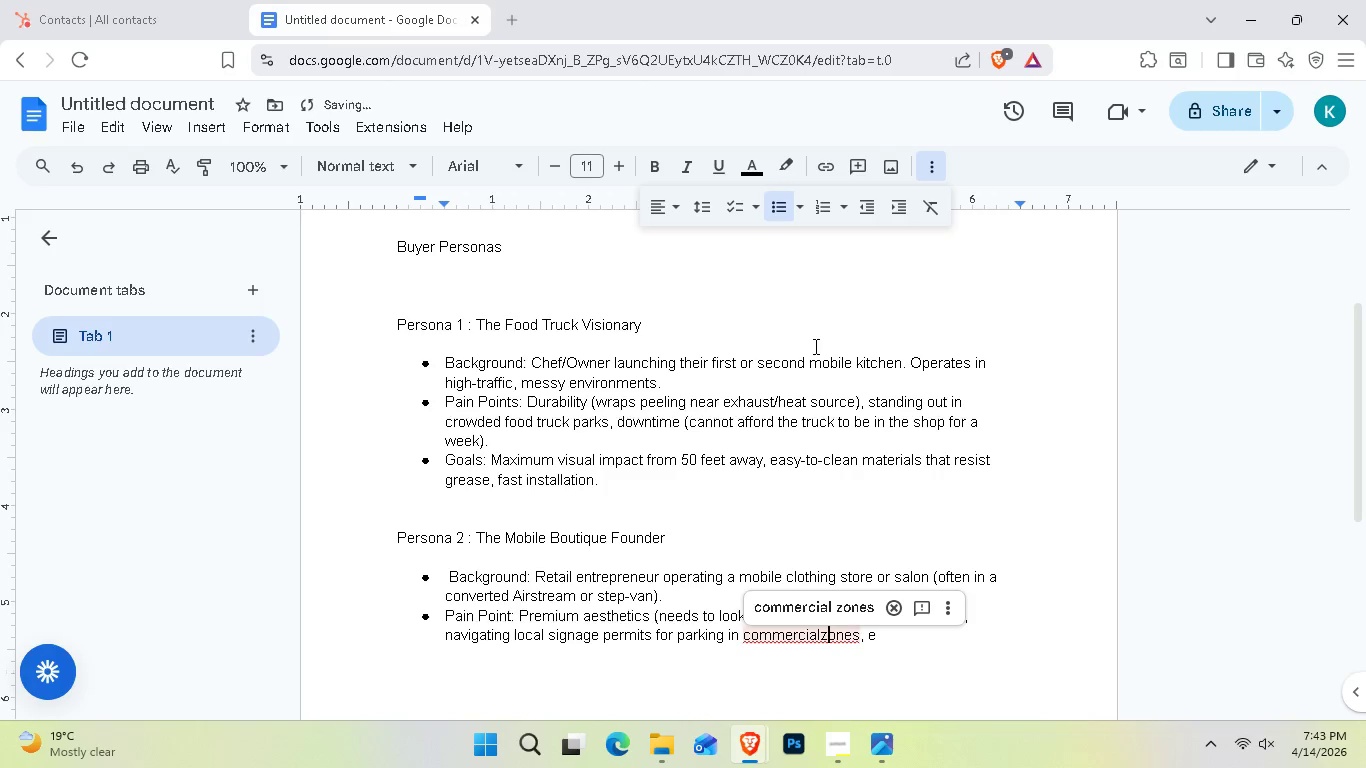 
key(ArrowLeft)
 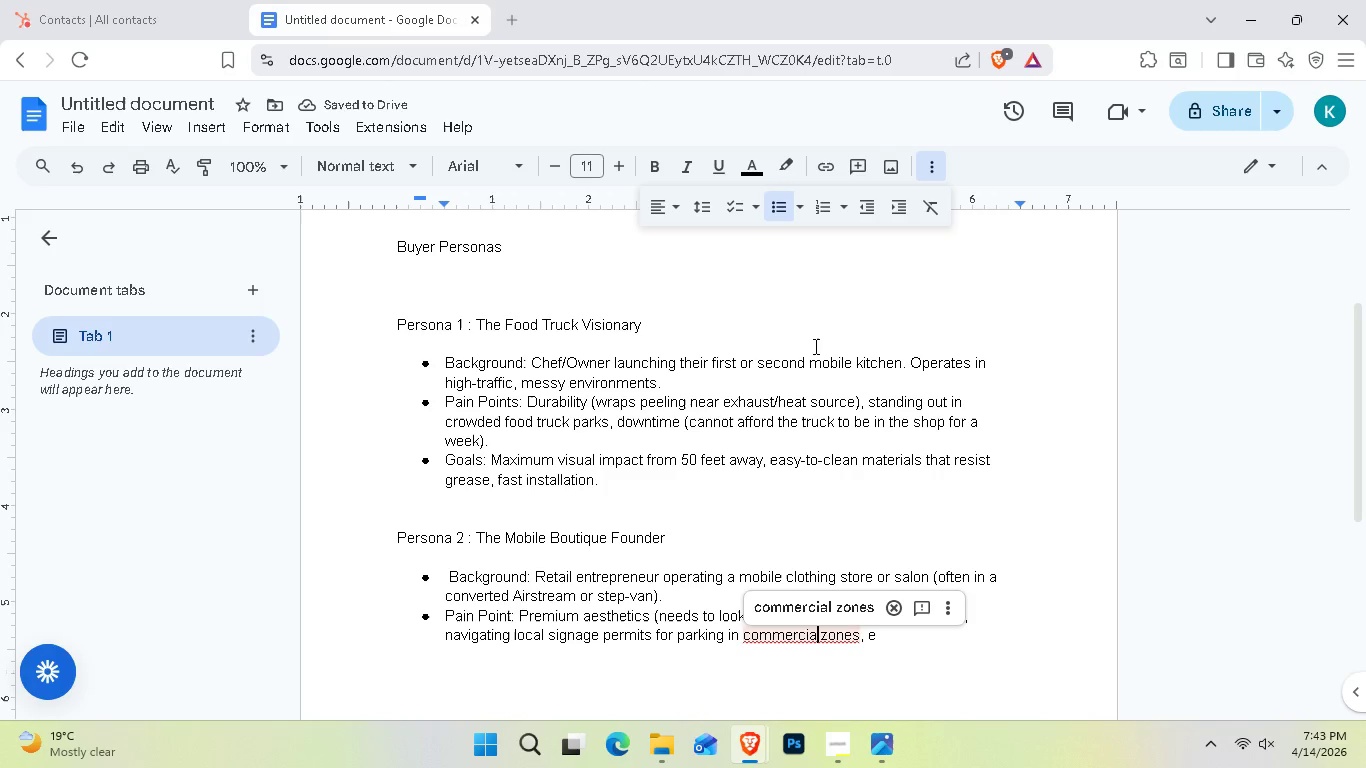 
key(ArrowLeft)
 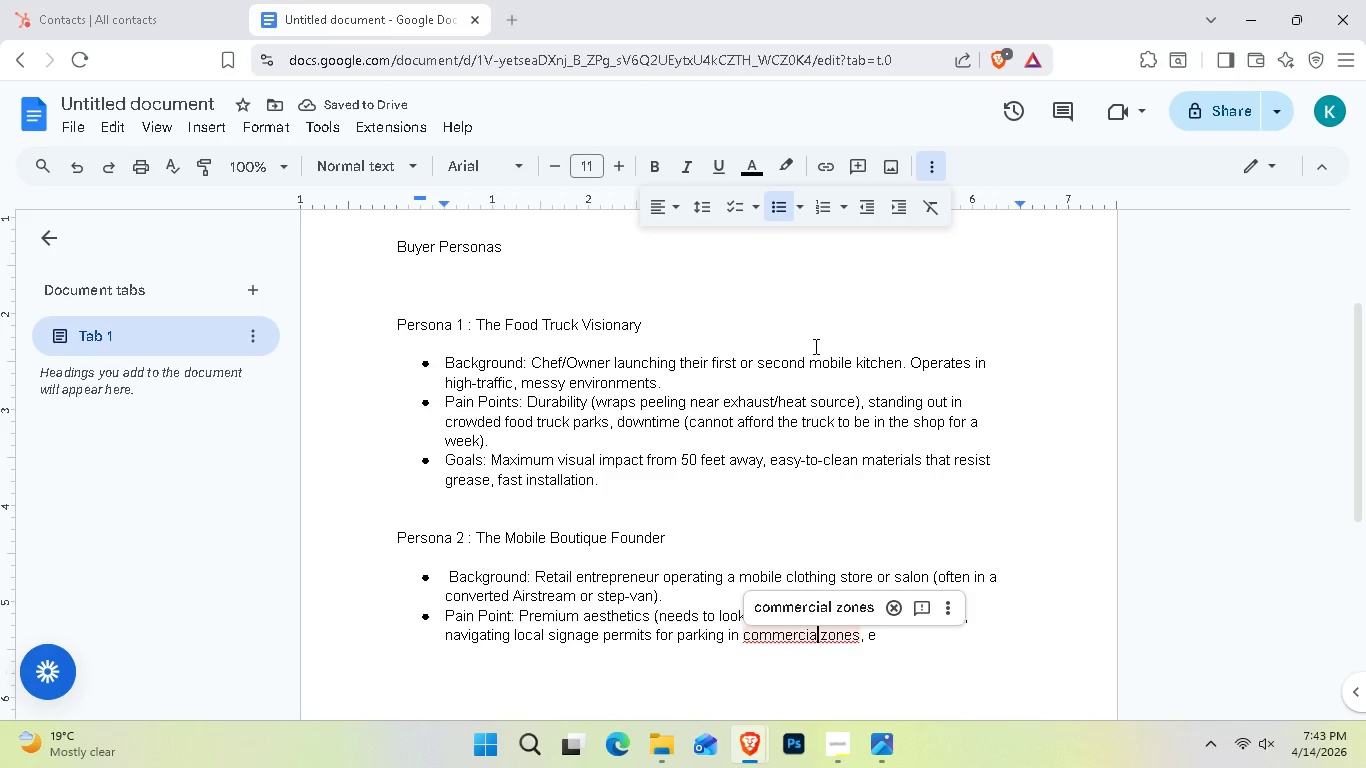 
key(ArrowRight)
 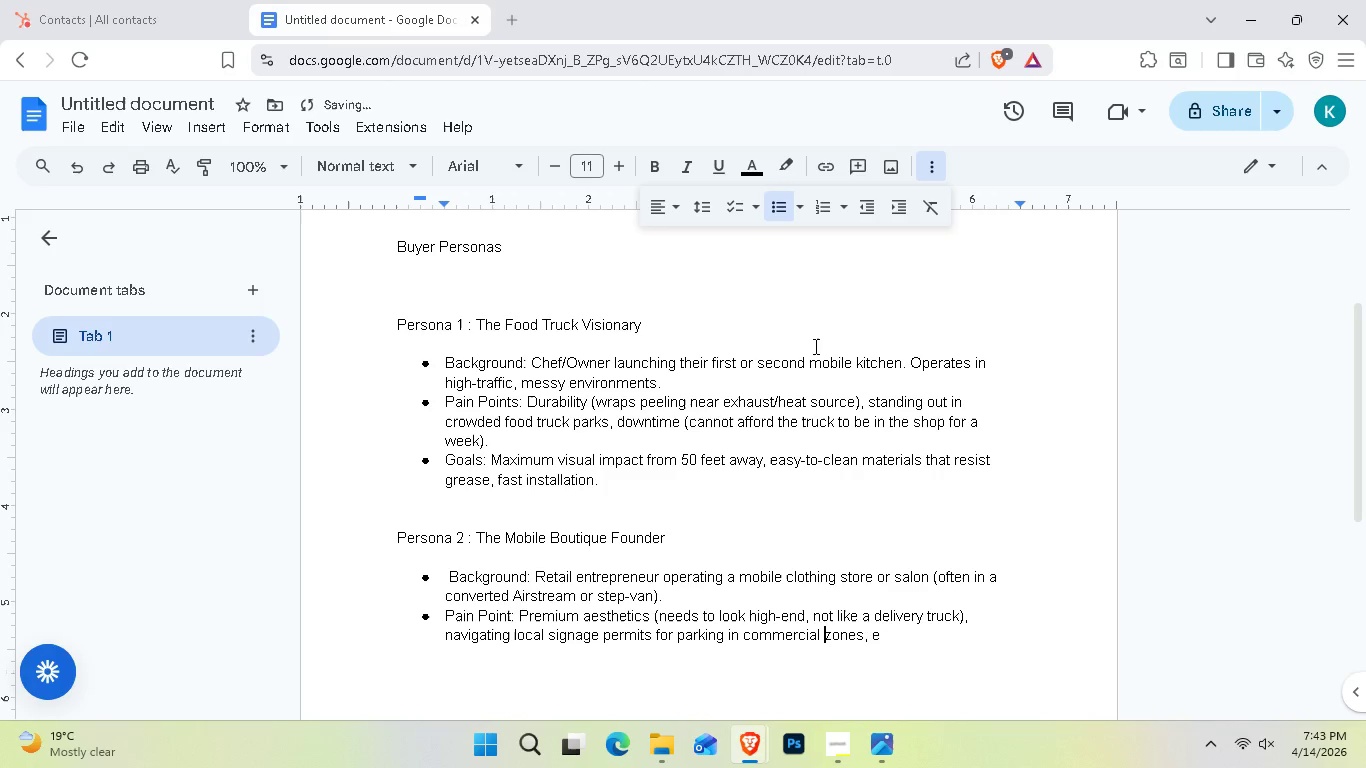 
key(Space)
 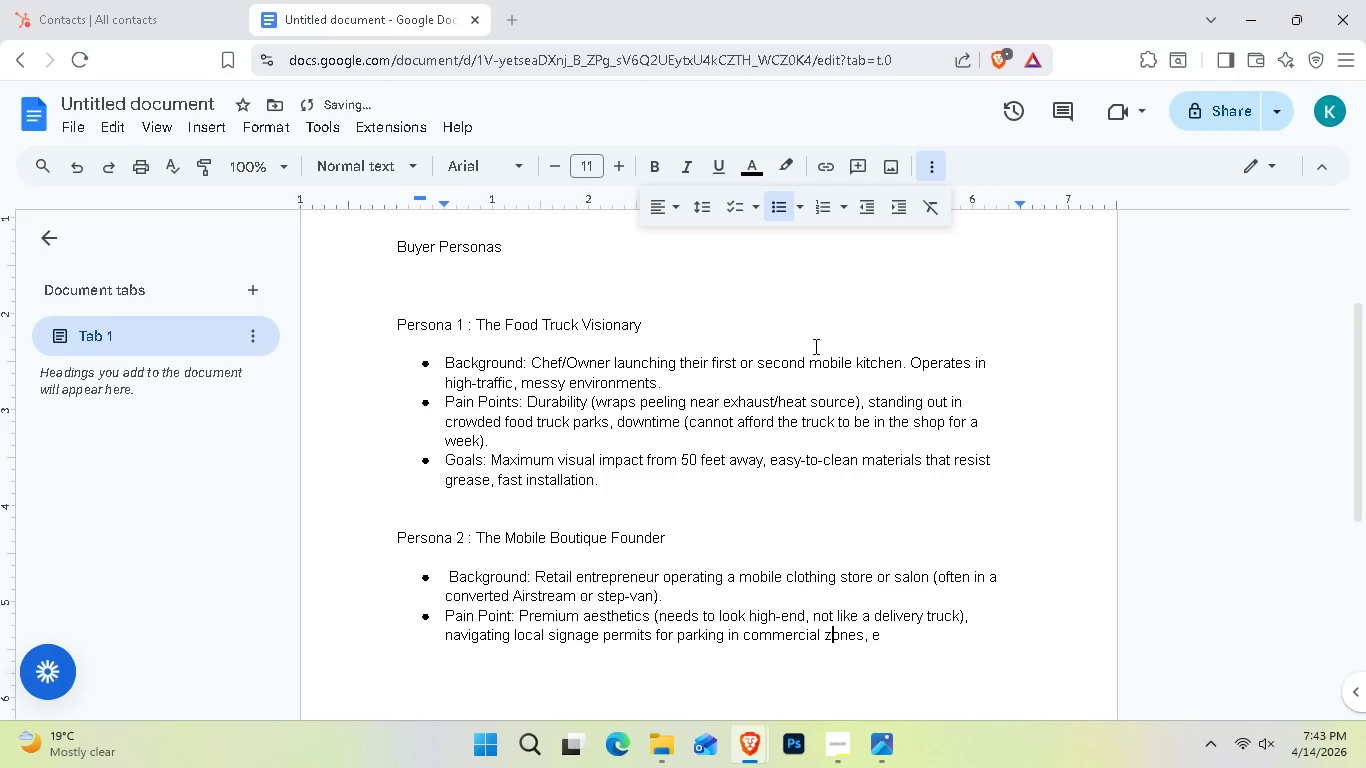 
hold_key(key=ArrowRight, duration=0.84)
 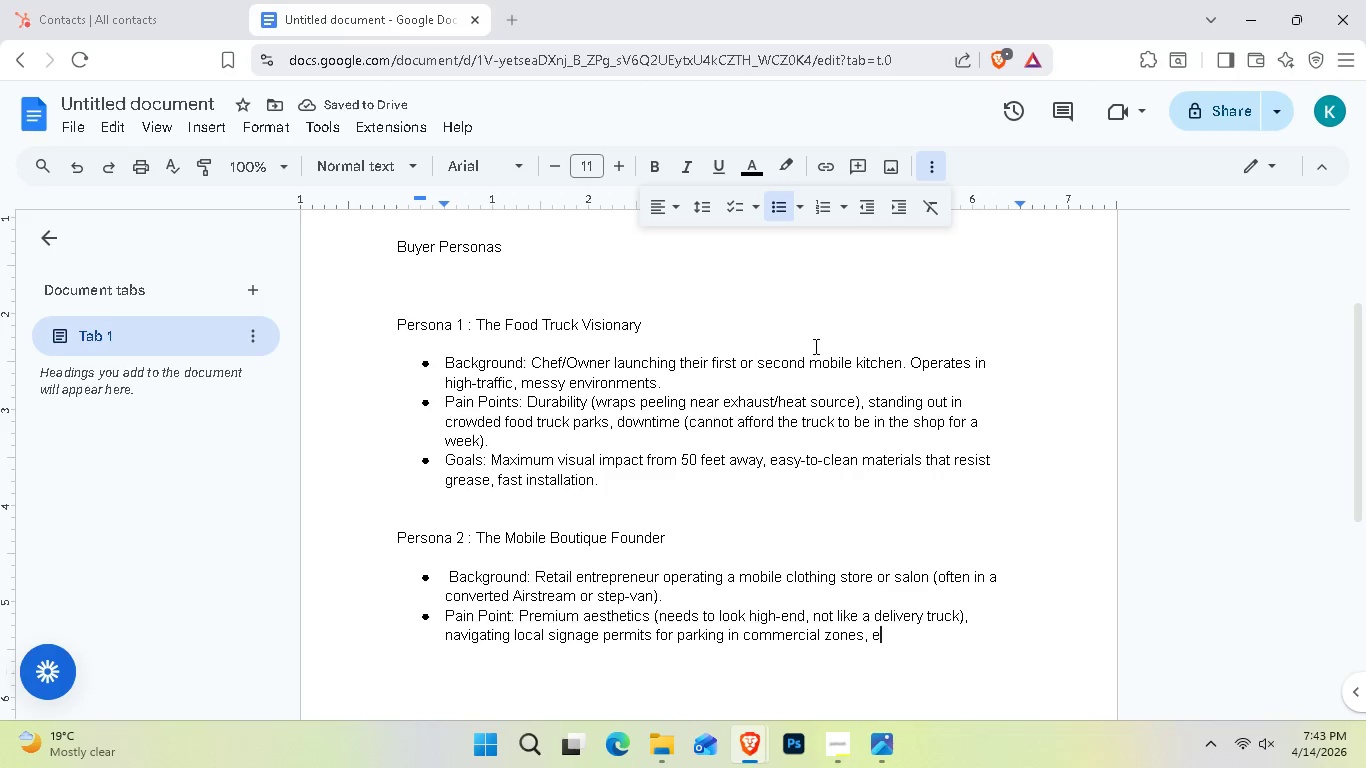 
type(nsuring brand color )
 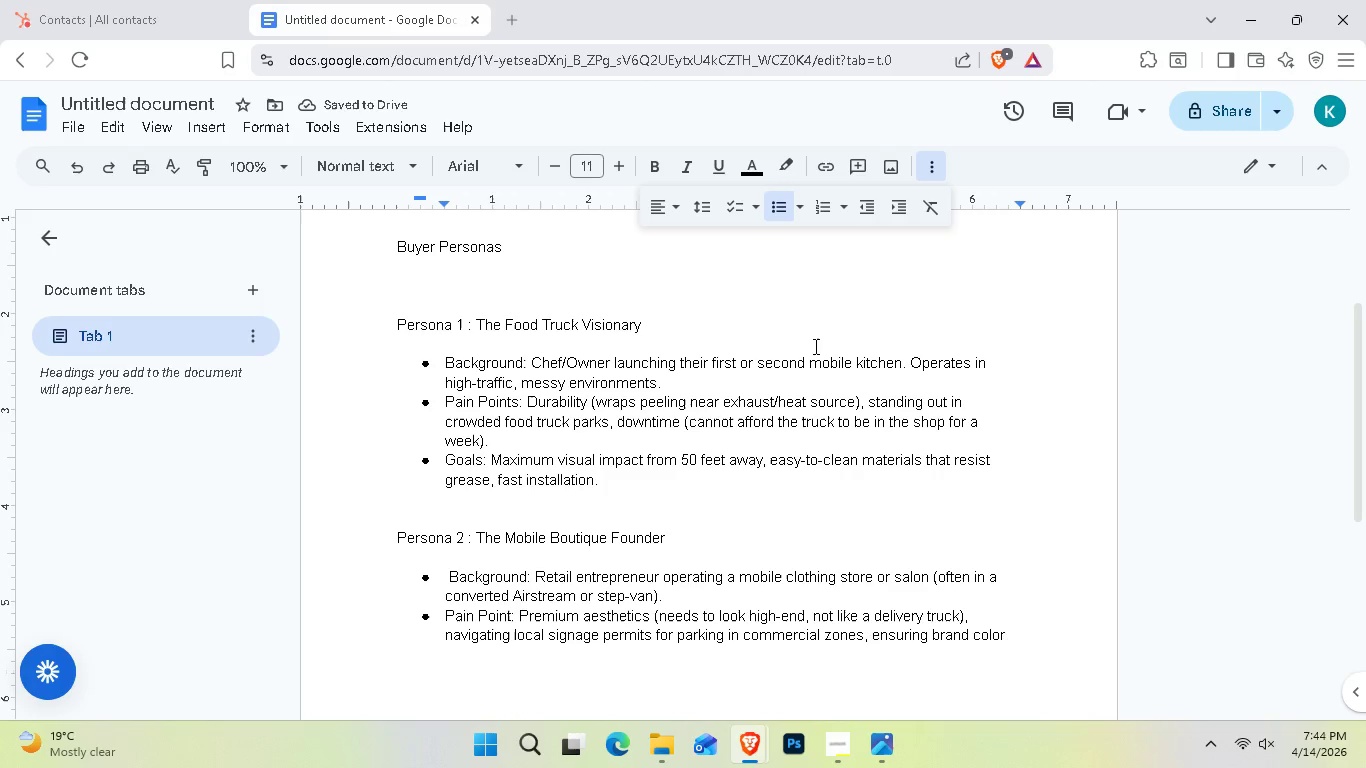 
type(=s)
key(Backspace)
key(Backspace)
type(s match perfectly across all channels.)
 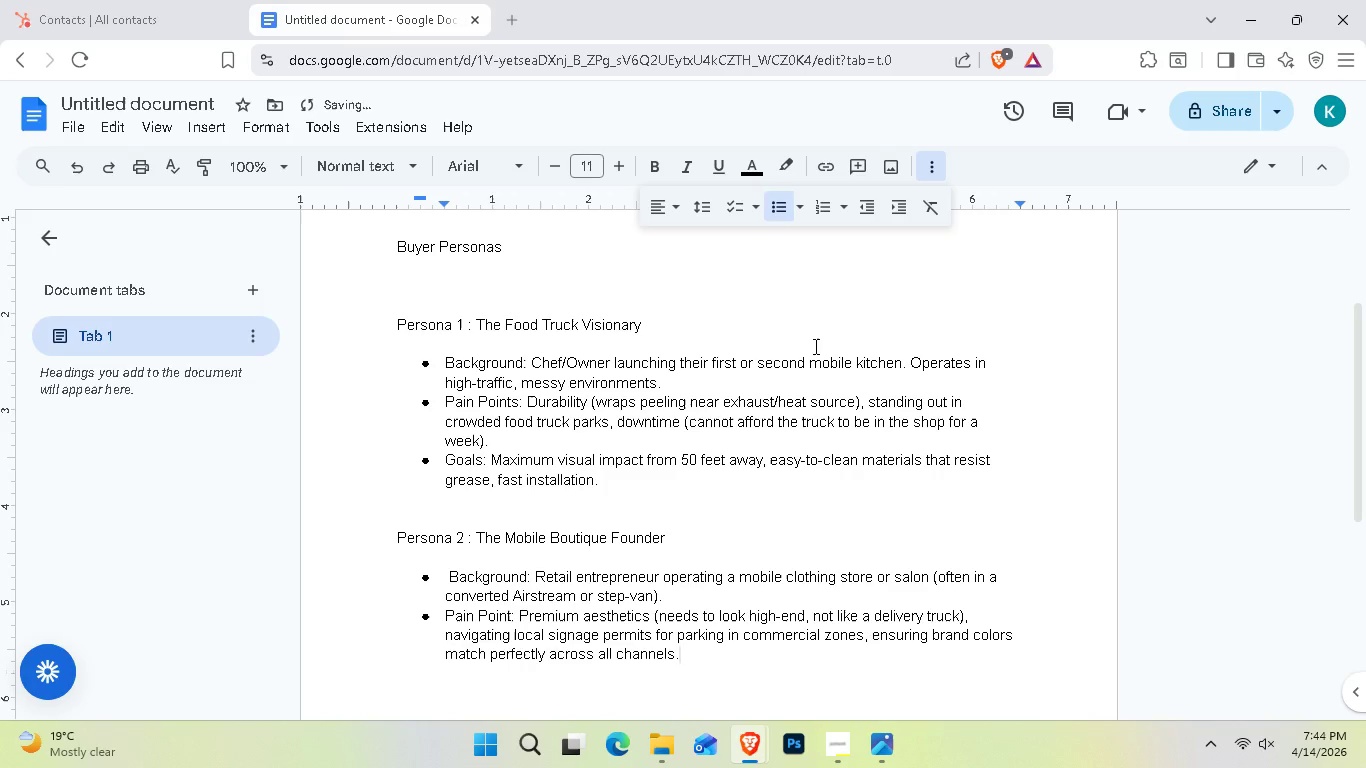 
key(Enter)
 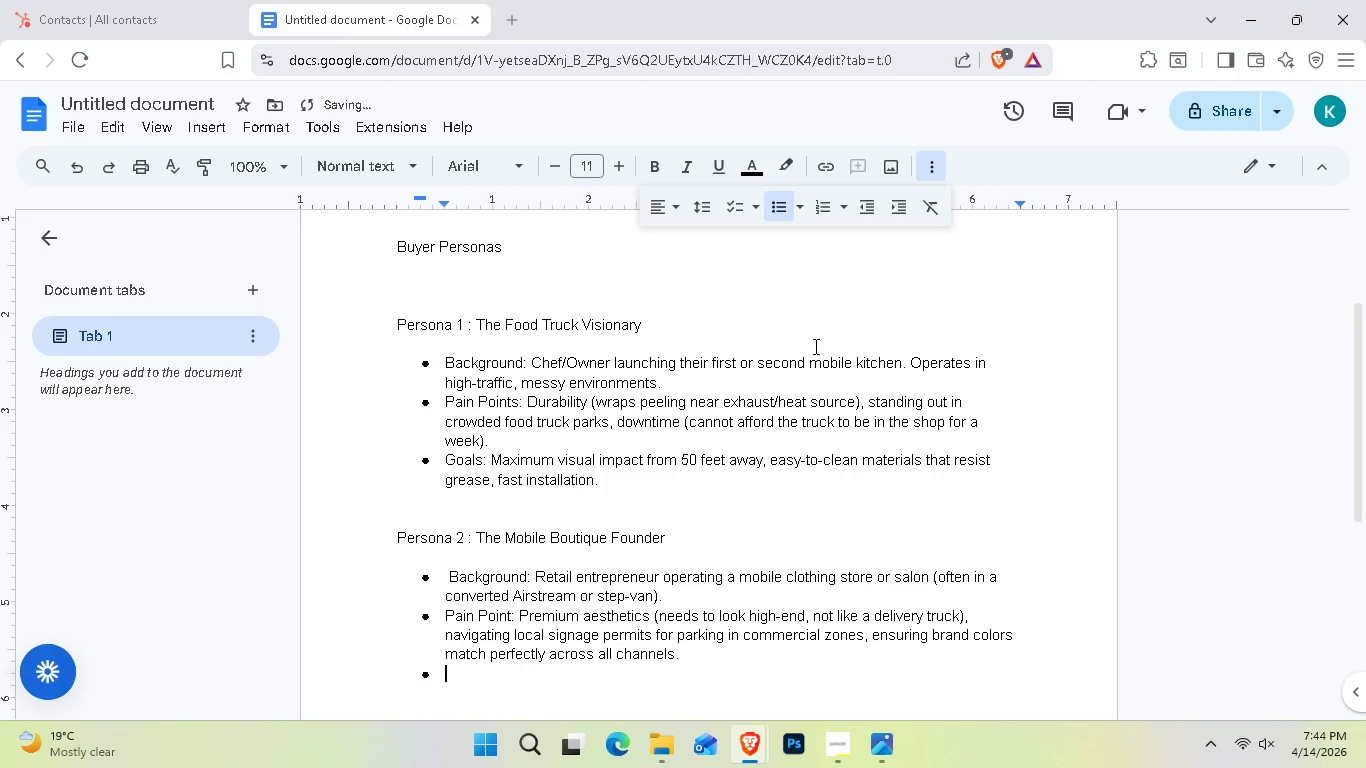 
type(Goals: A cohesive, "instagammable)
 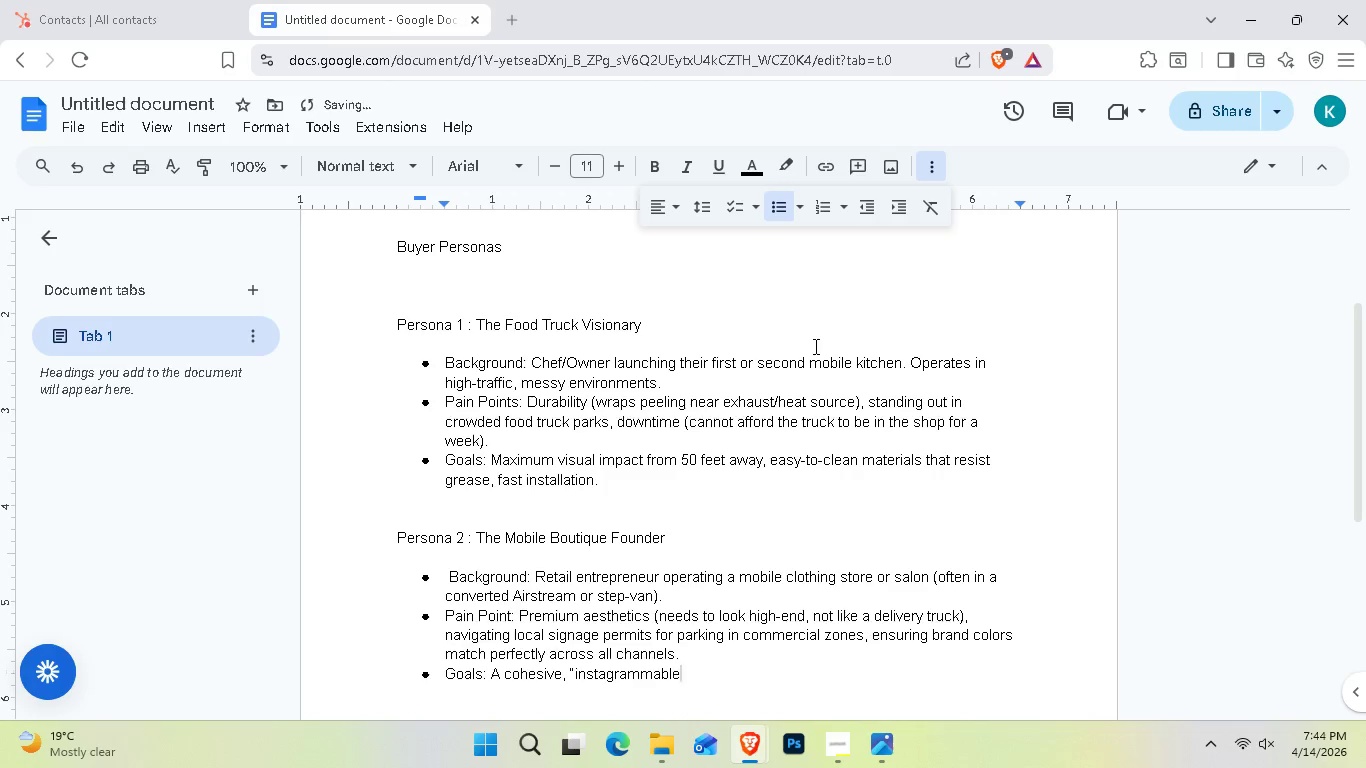 
 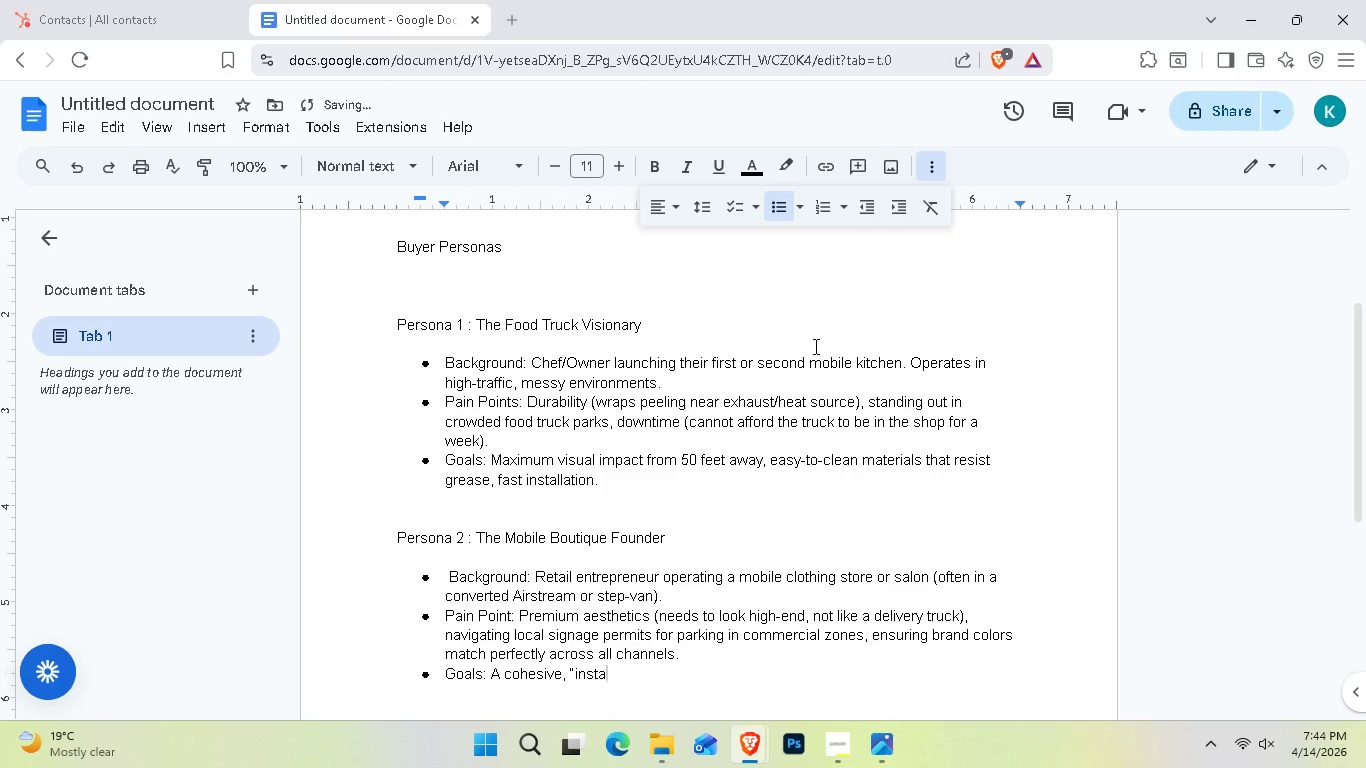 
hold_key(key=R, duration=0.33)
 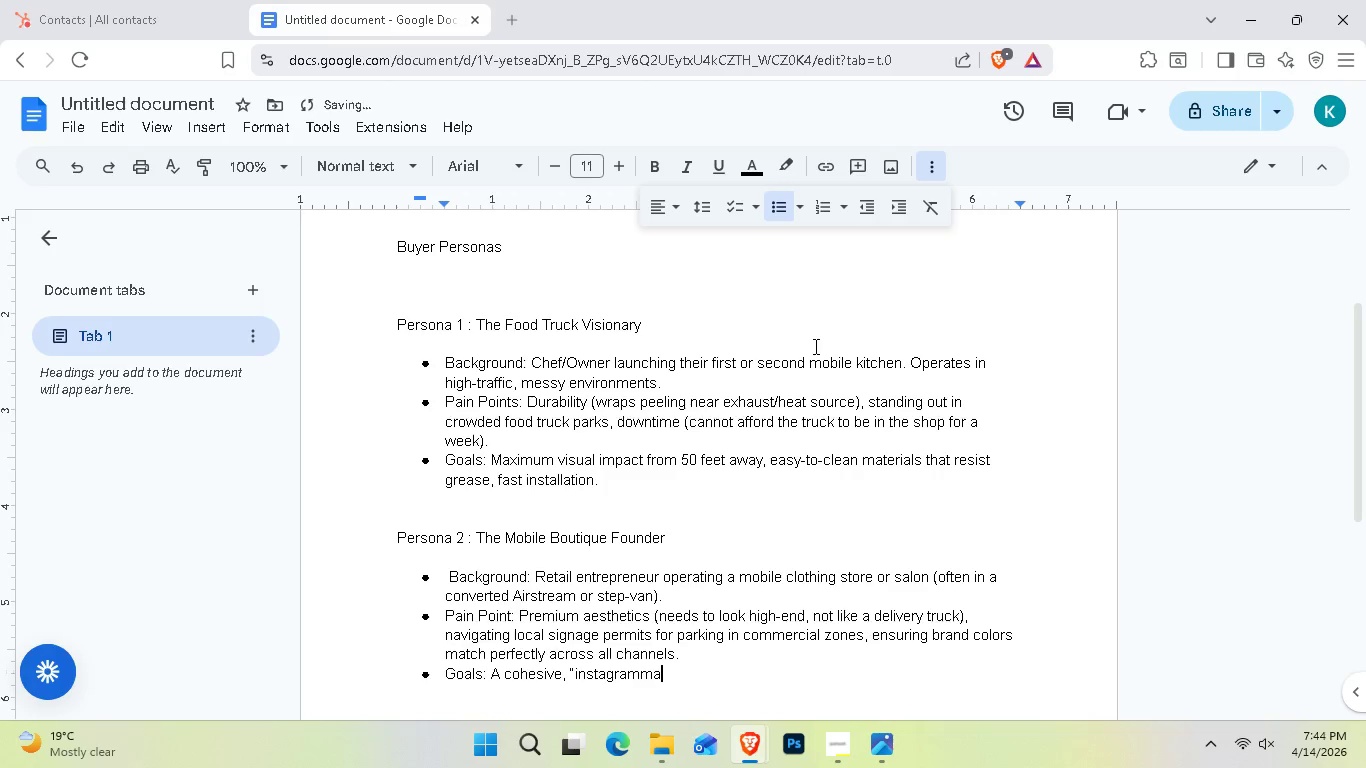 
type(" eterior )
key(Backspace)
type(, durable mattle or te)
 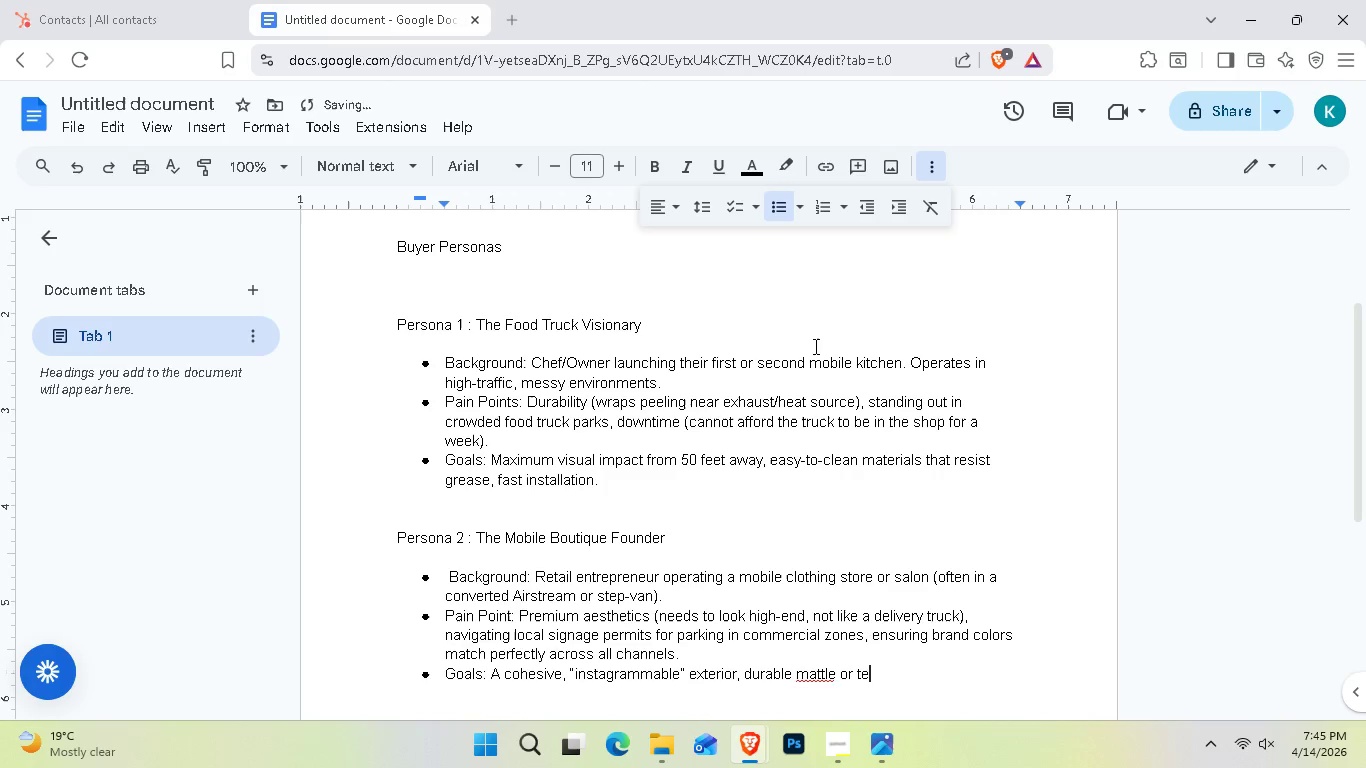 
hold_key(key=X, duration=0.39)
 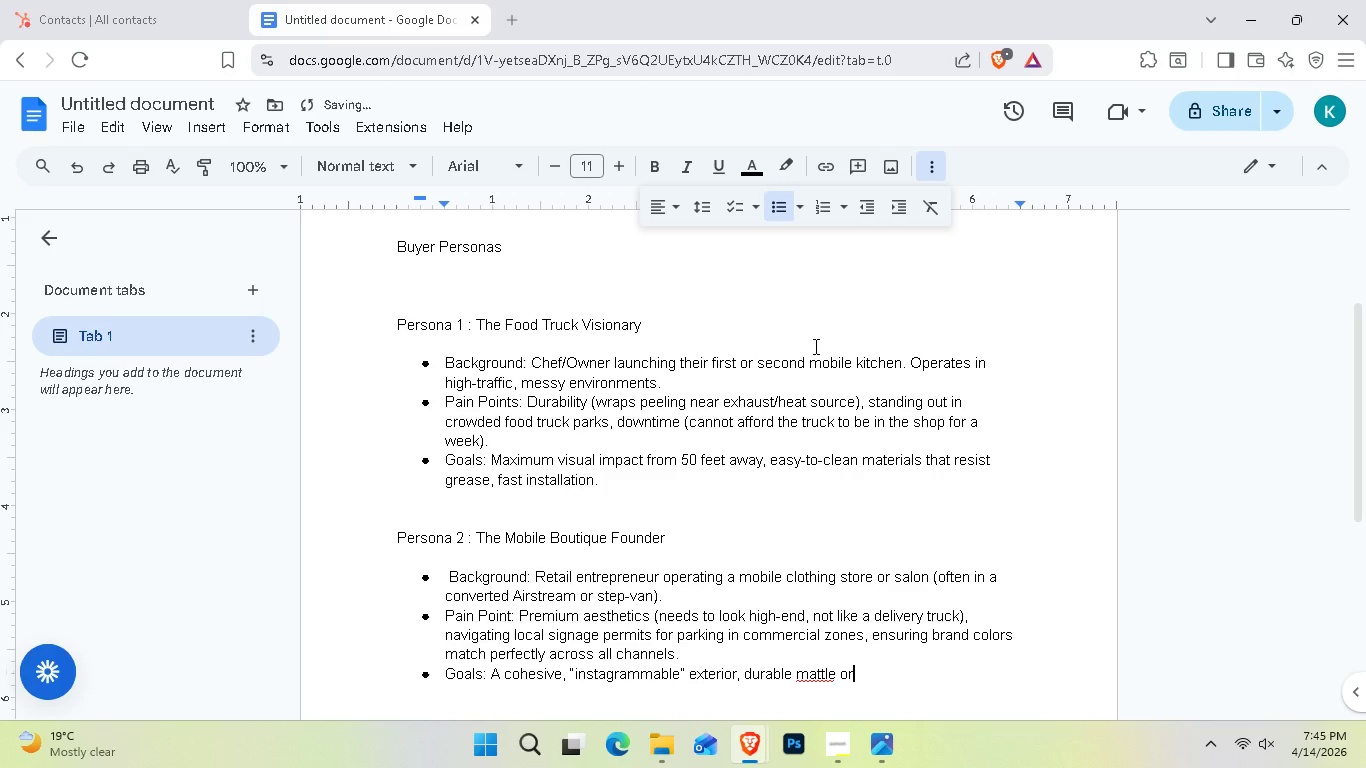 
key(ArrowLeft)
 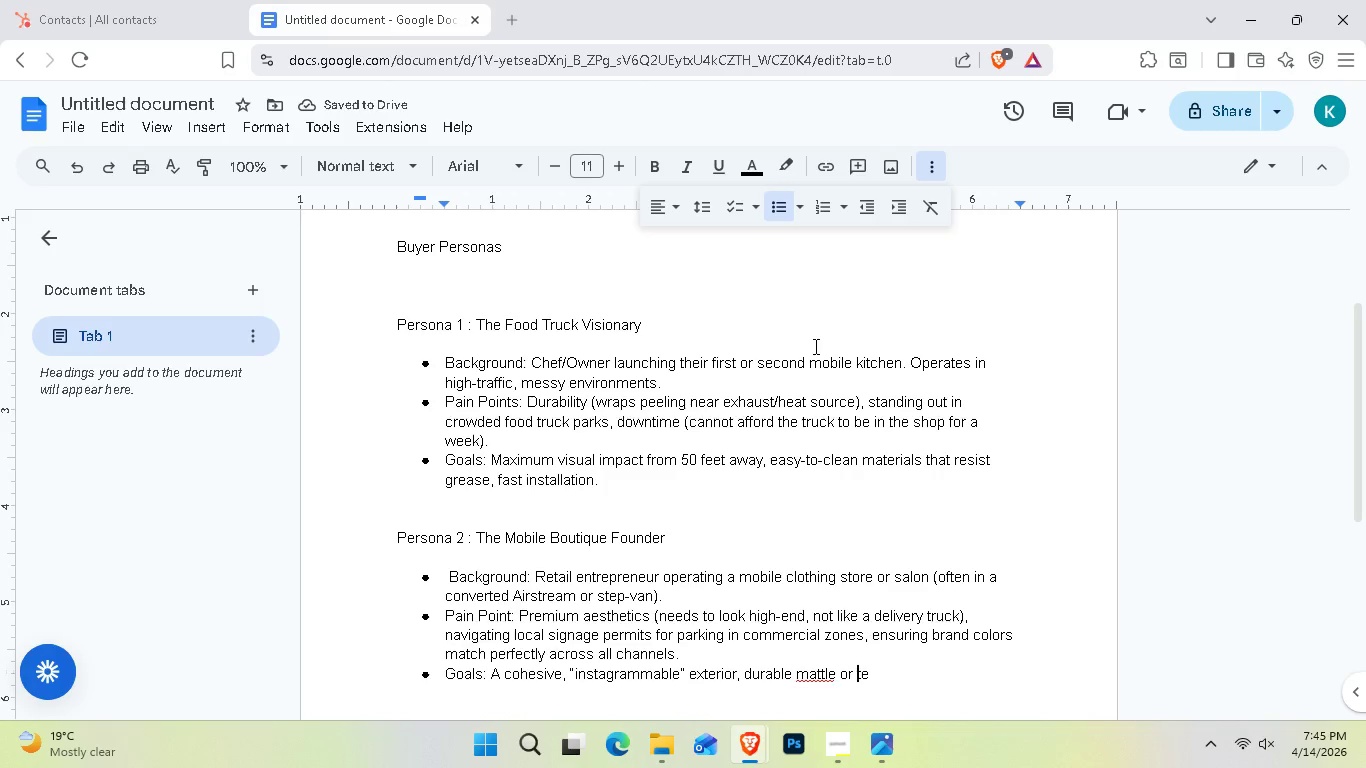 
key(ArrowLeft)
 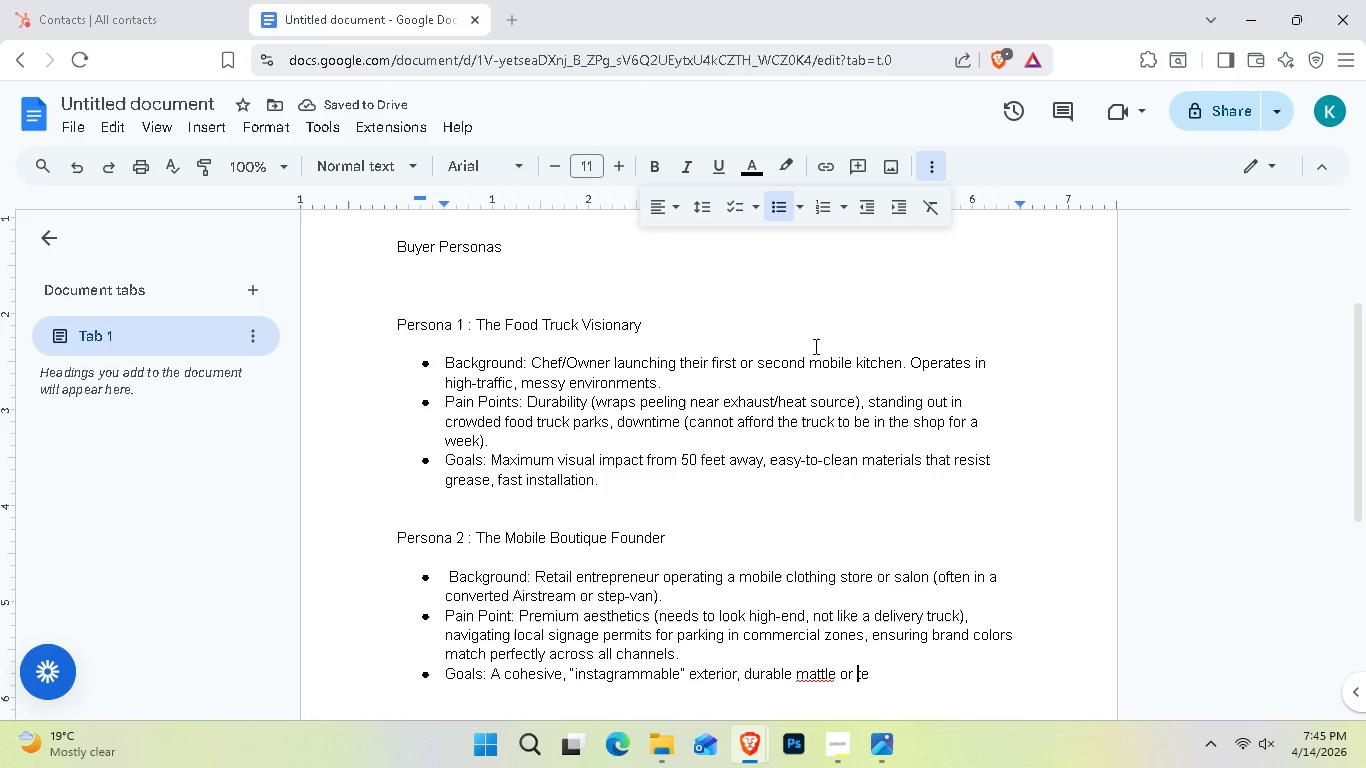 
key(ArrowLeft)
 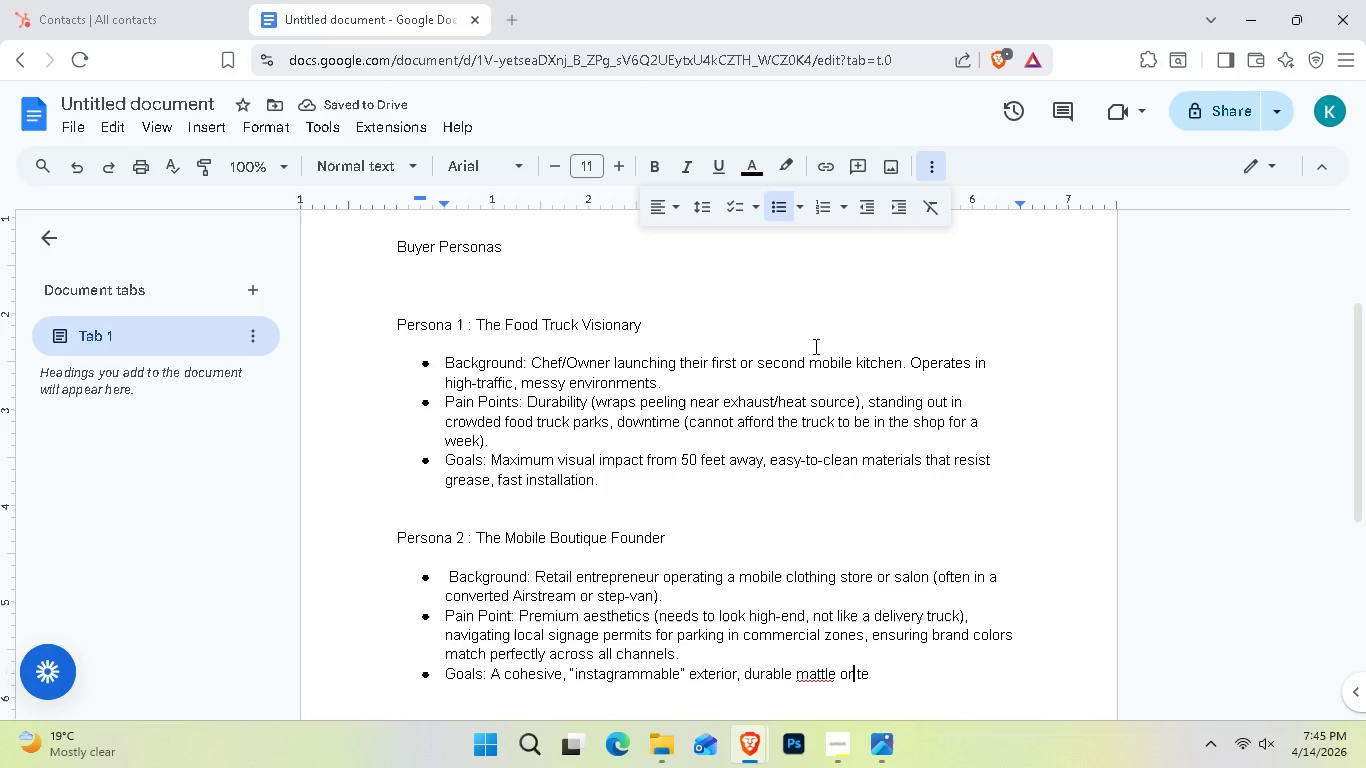 
key(ArrowLeft)
 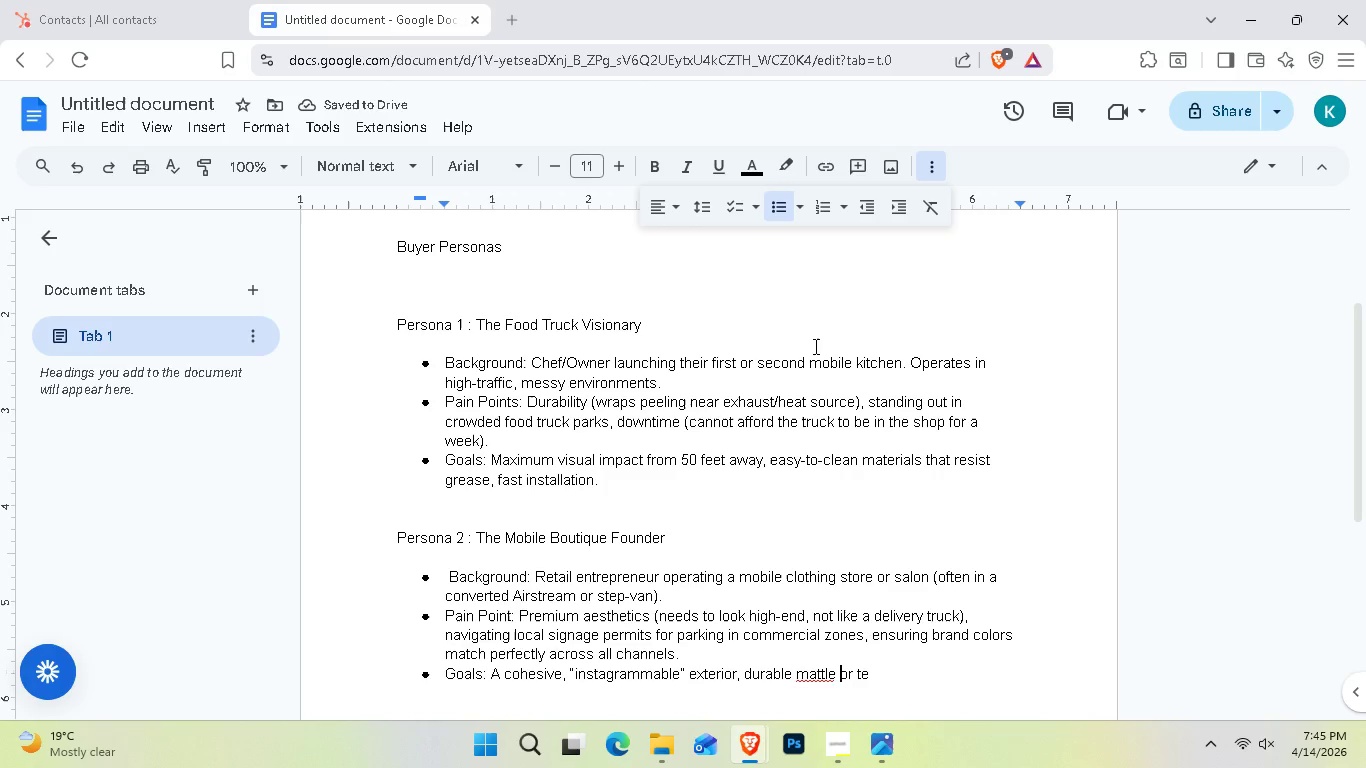 
key(ArrowLeft)
 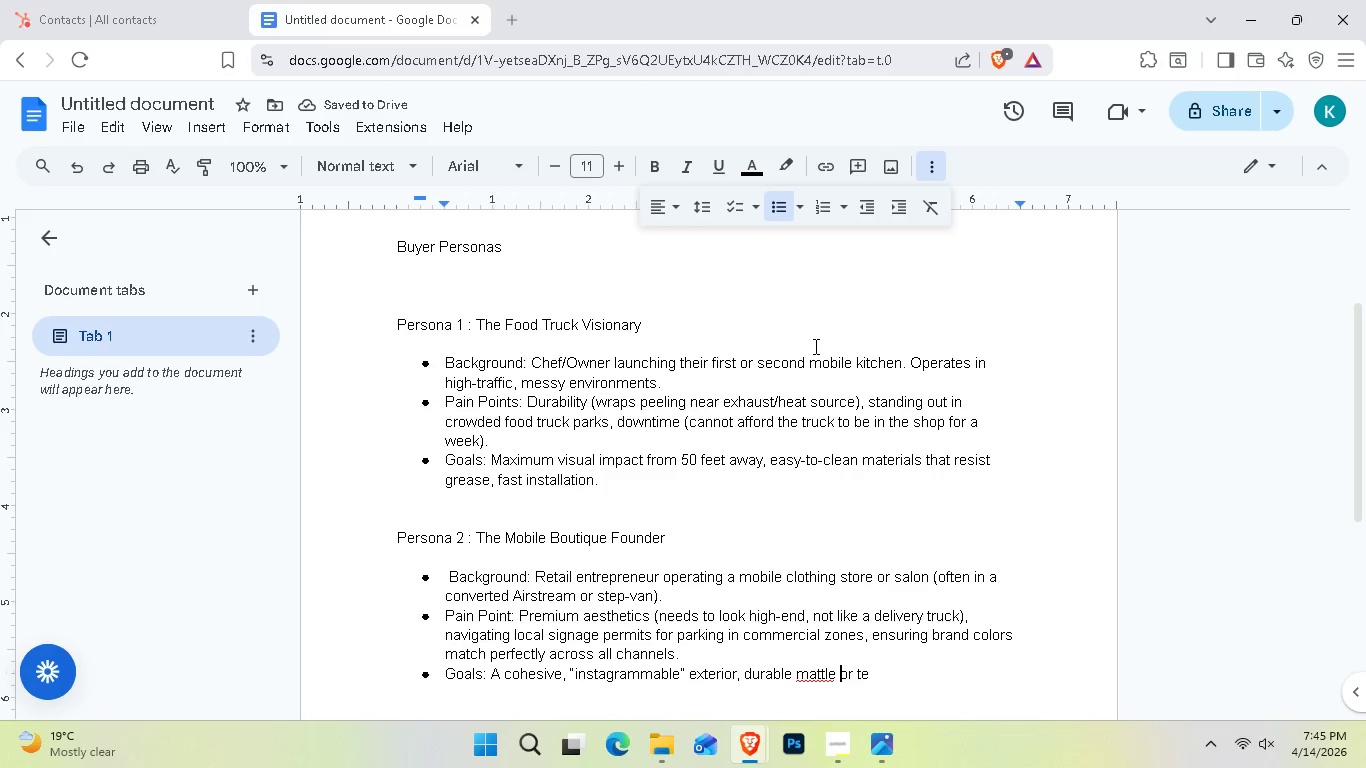 
key(ArrowLeft)
 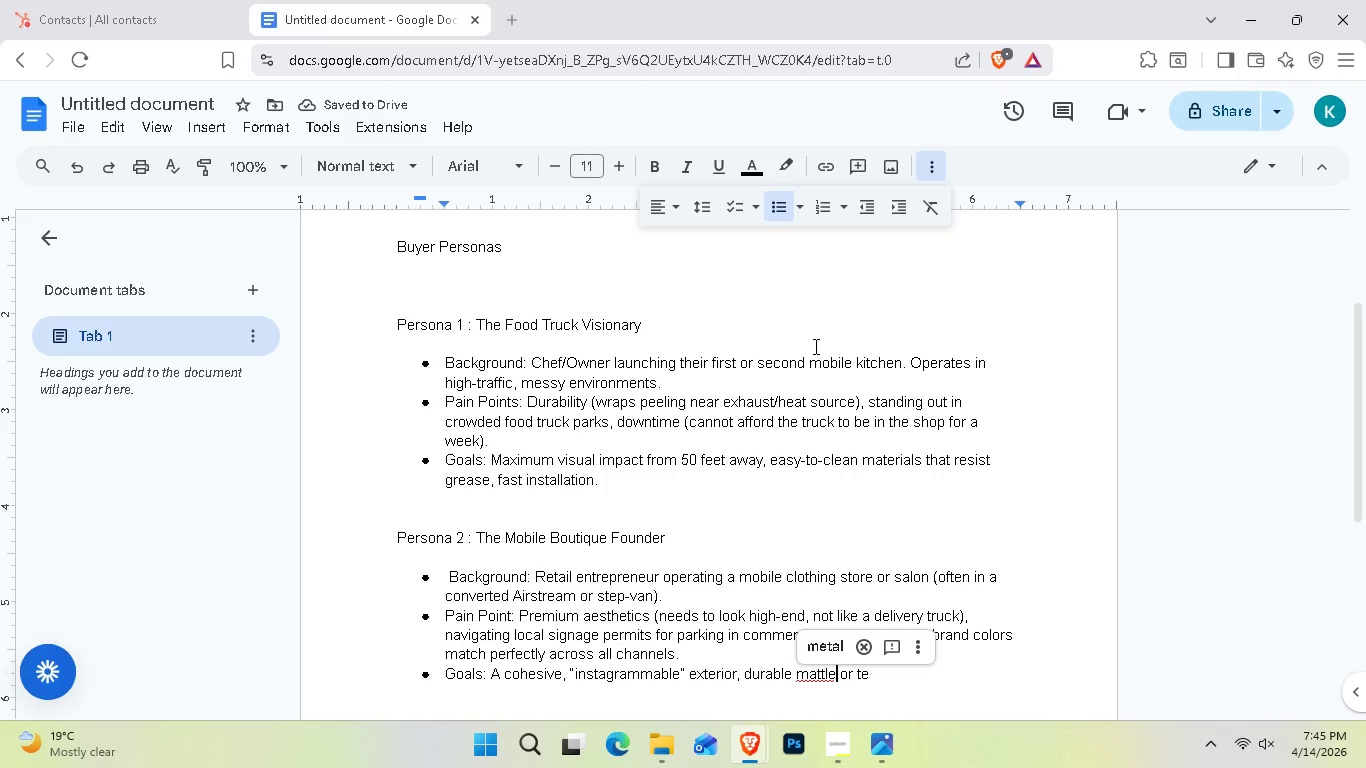 
key(ArrowLeft)
 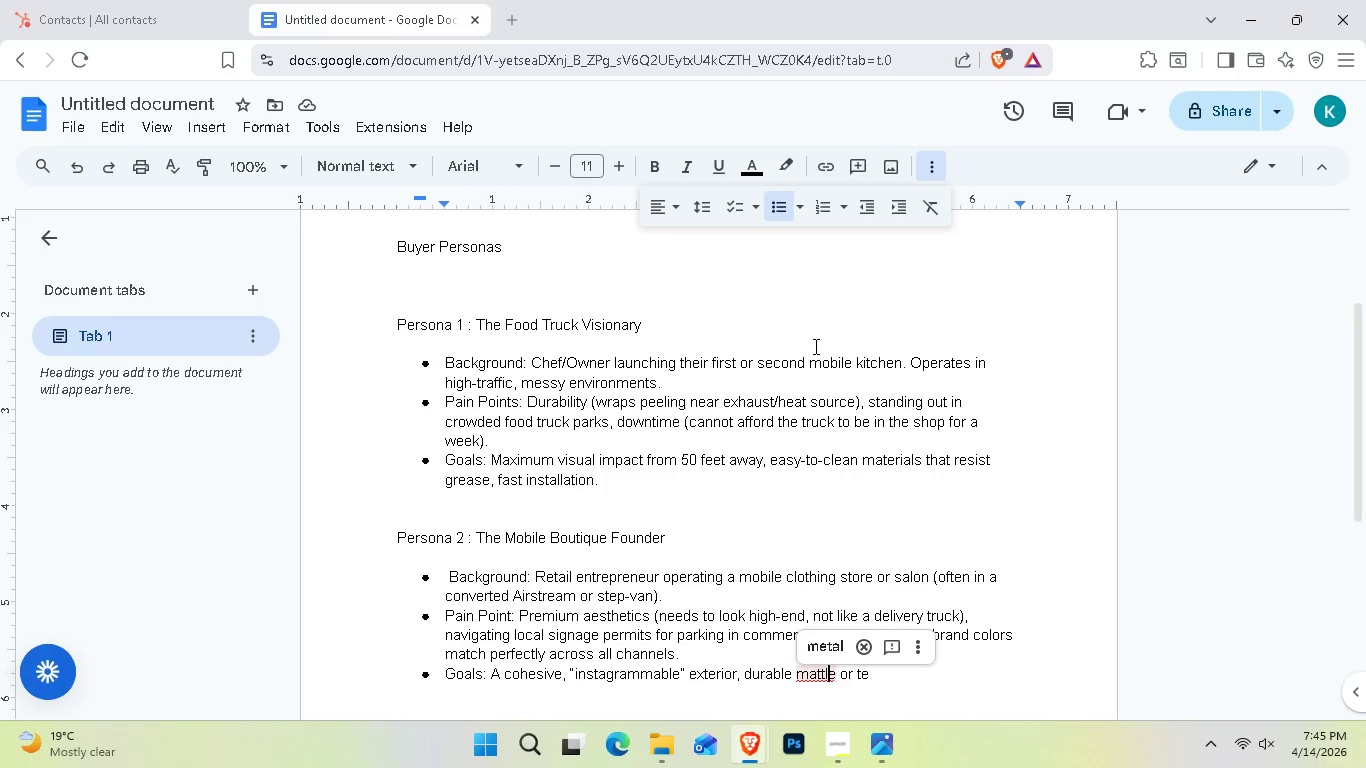 
key(ArrowRight)
 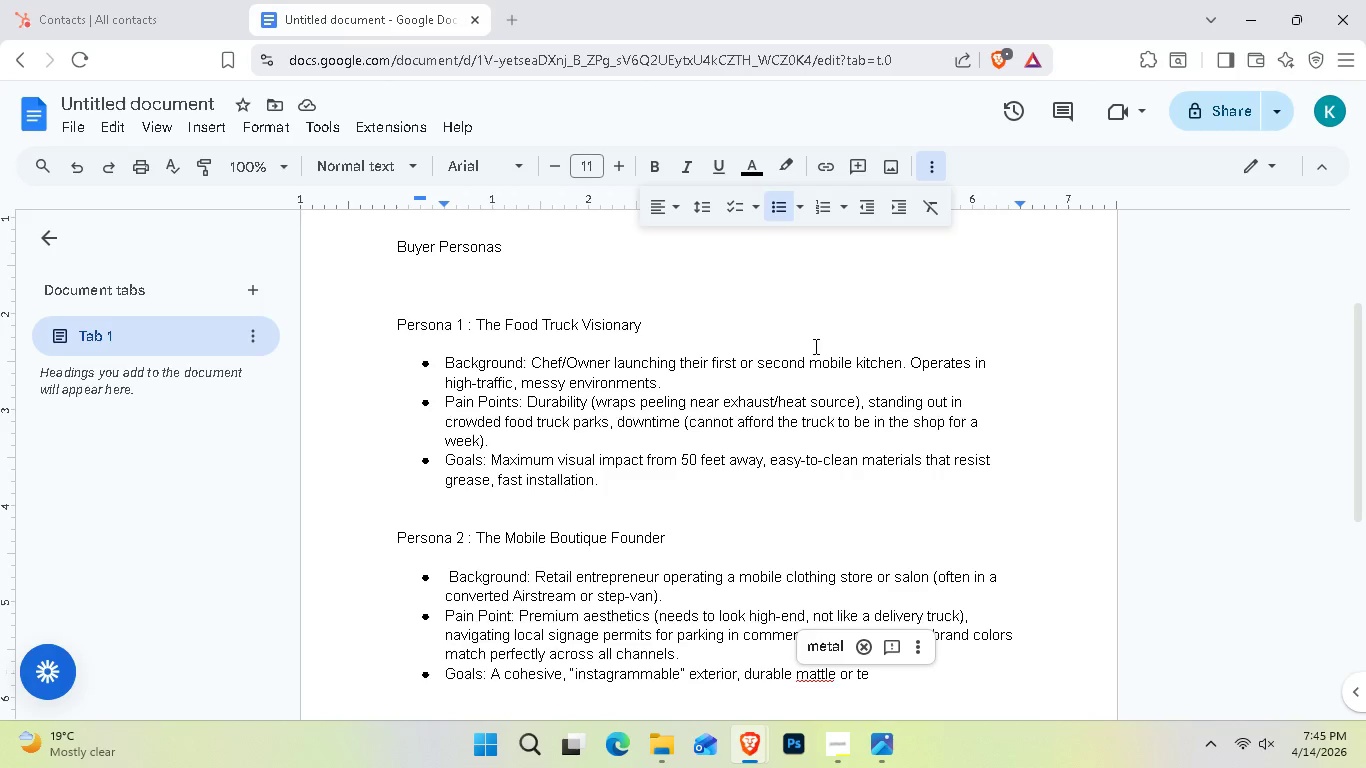 
key(ArrowLeft)
 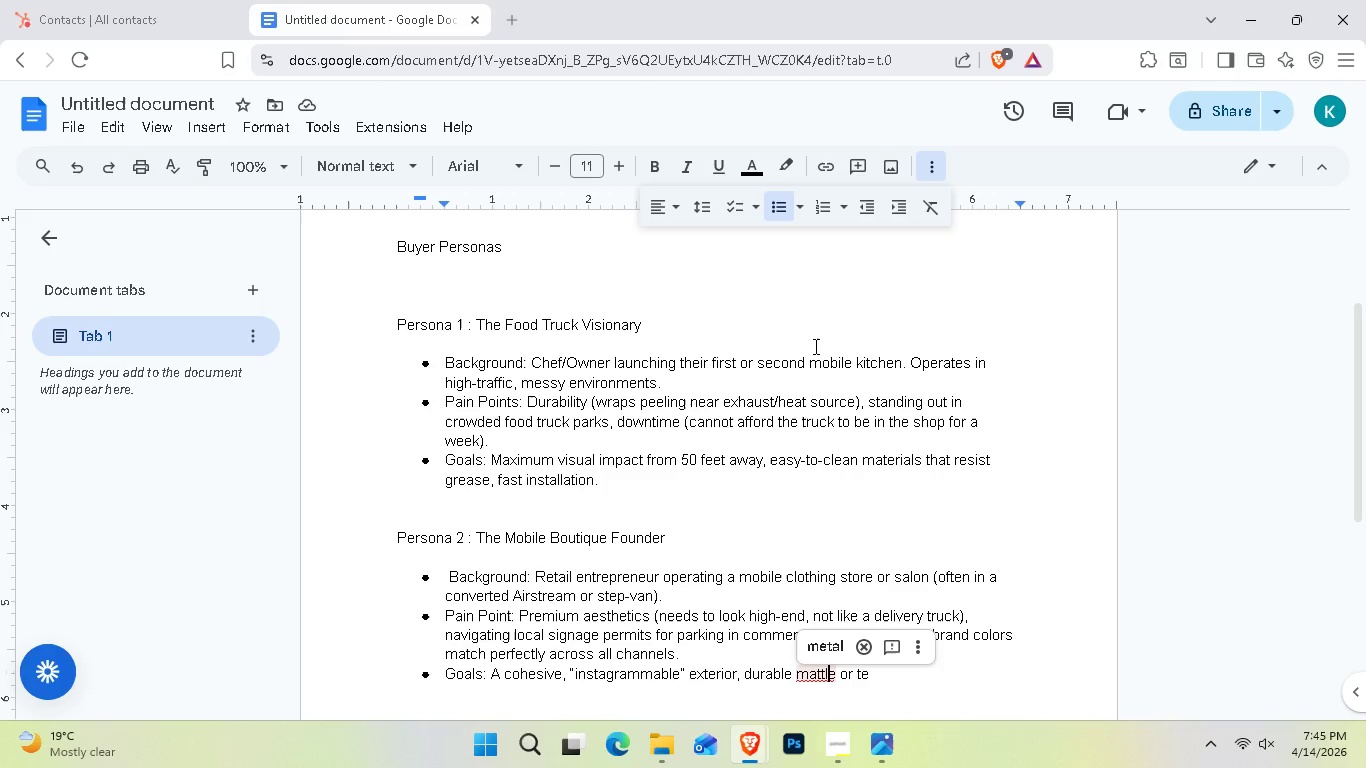 
key(Backspace)
 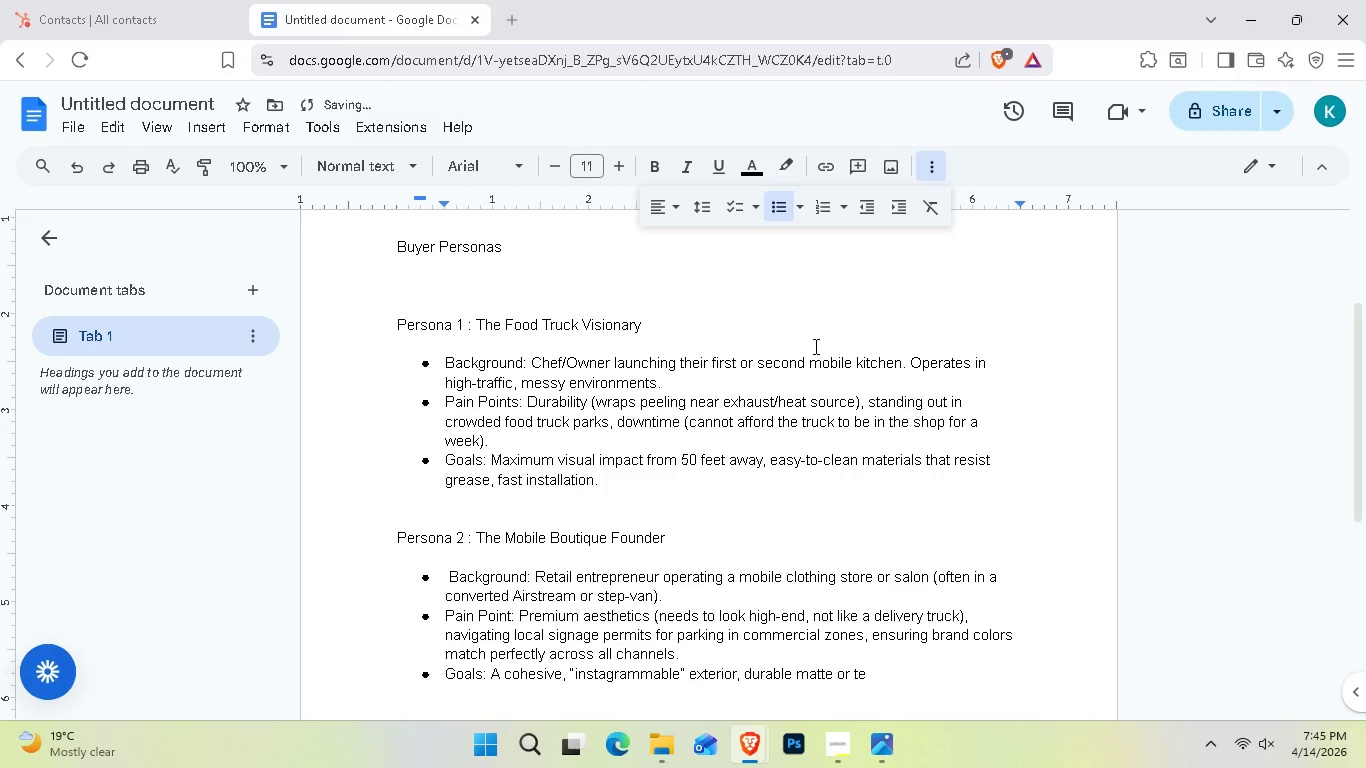 
key(ArrowRight)
 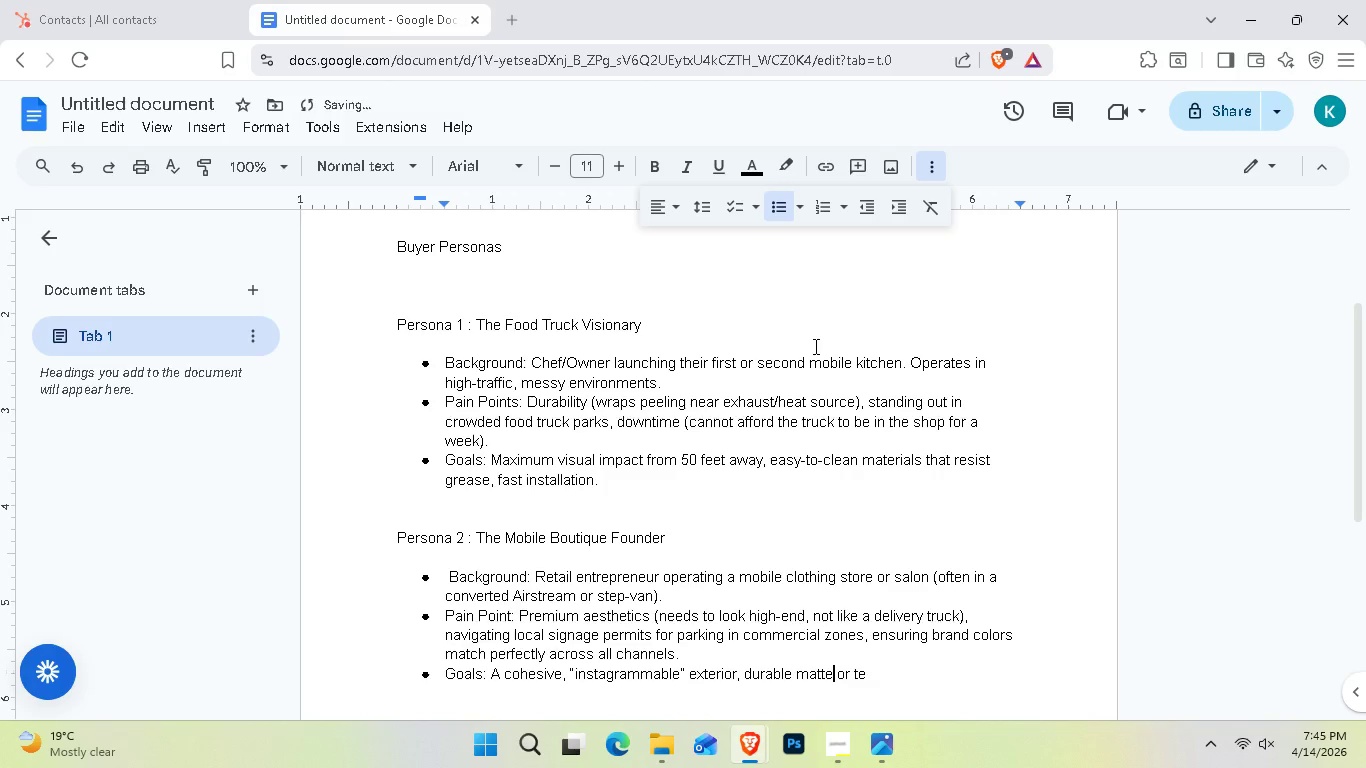 
key(ArrowRight)
 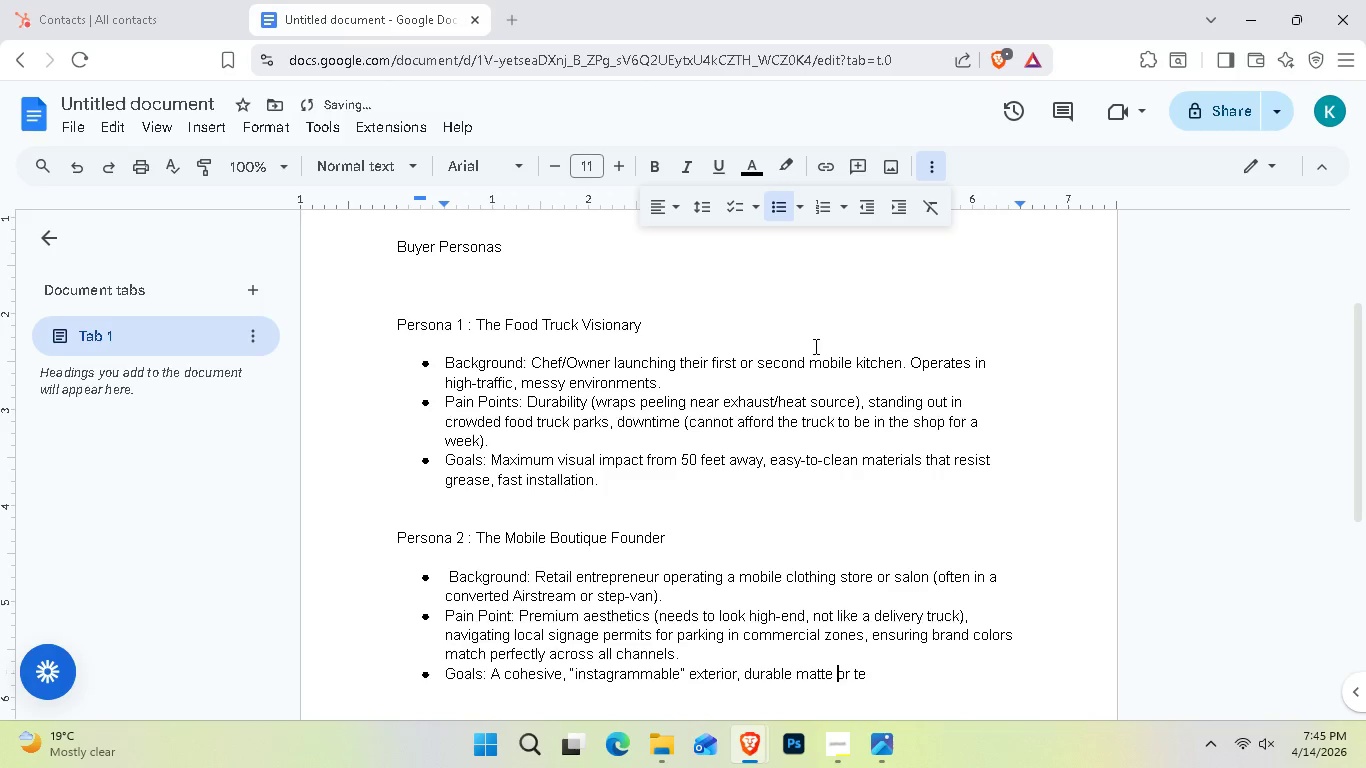 
key(ArrowRight)
 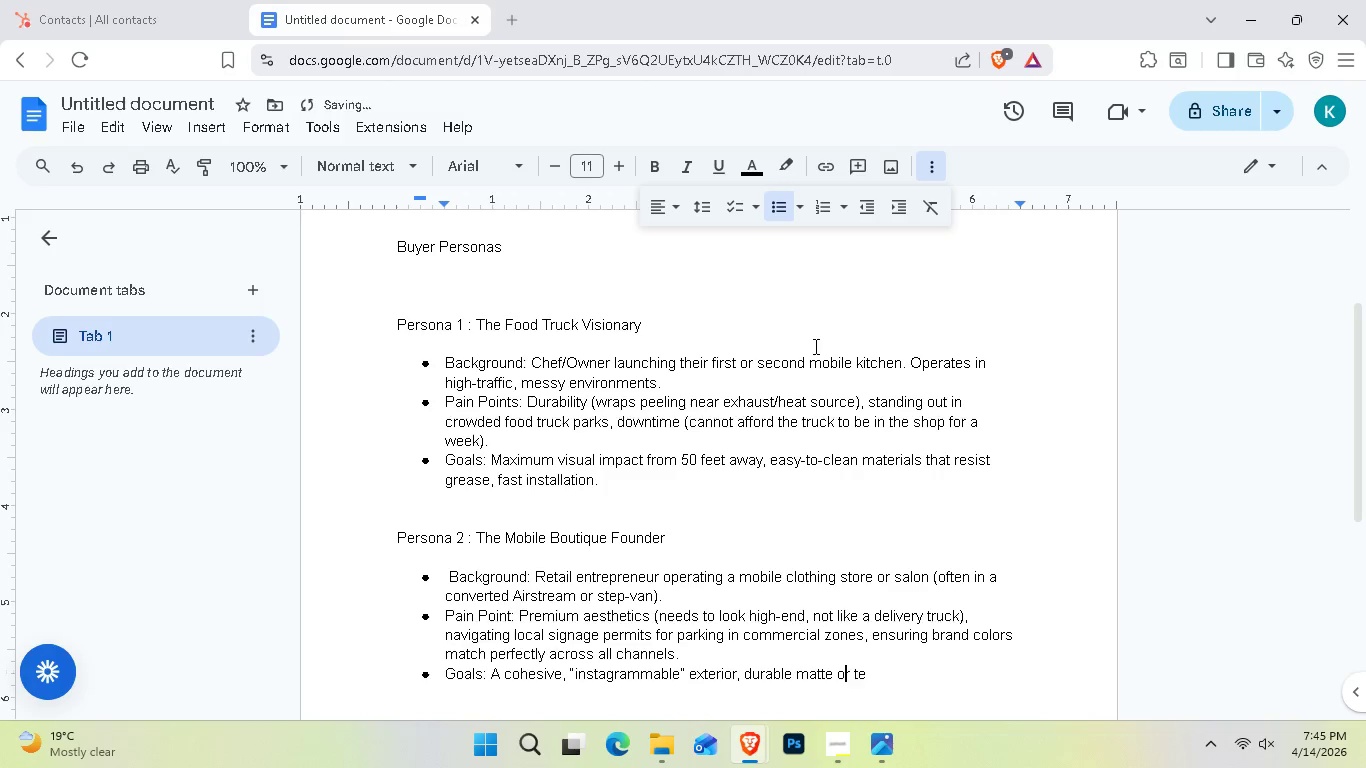 
key(ArrowRight)
 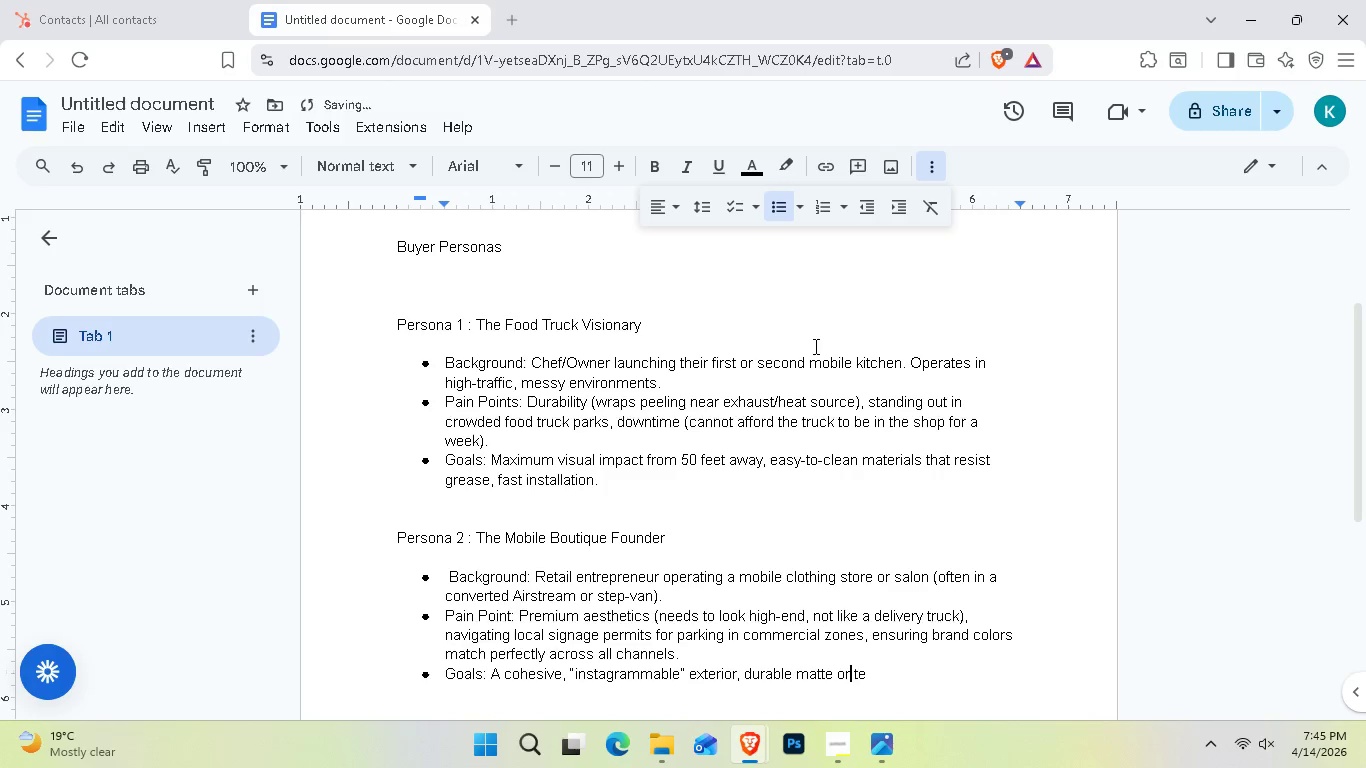 
key(ArrowRight)
 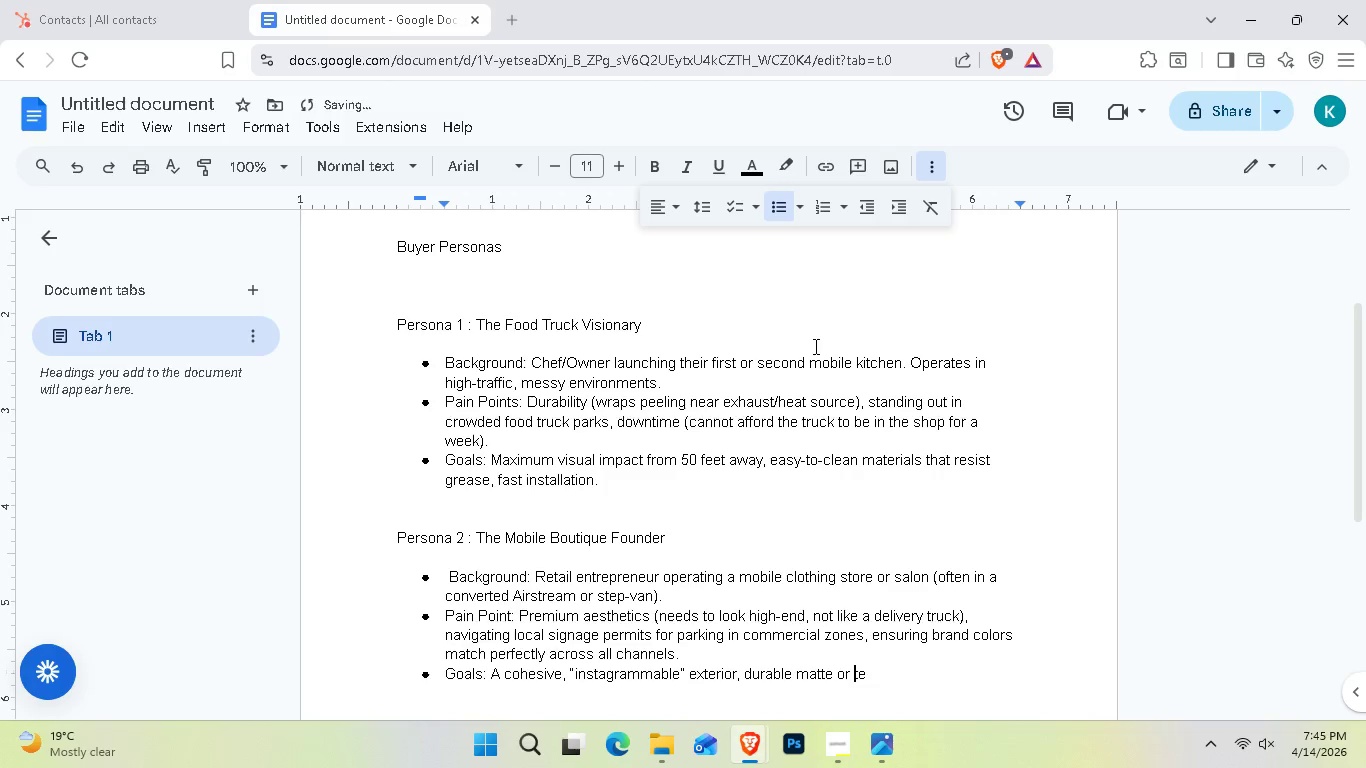 
key(ArrowRight)
 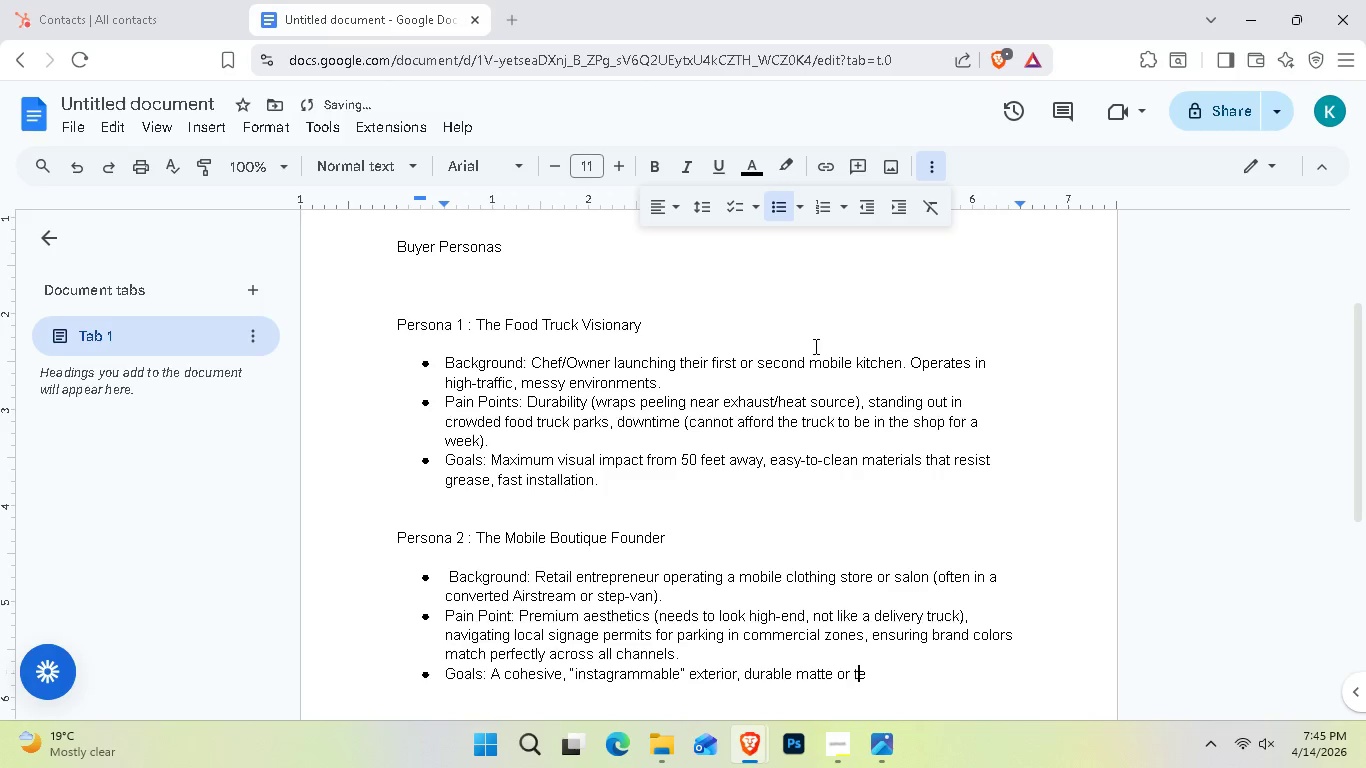 
key(ArrowRight)
 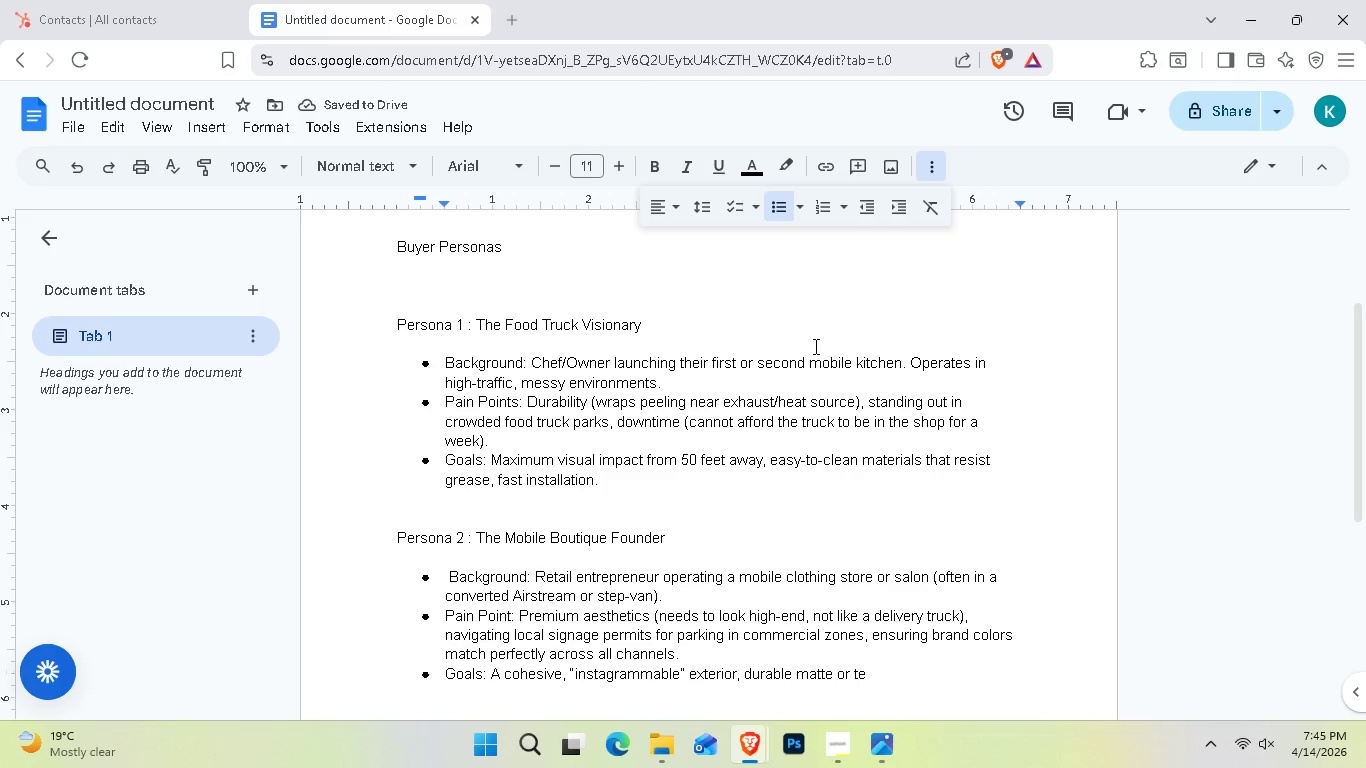 
type(xtured finishes, and compliance with w==)
key(Backspace)
key(Backspace)
key(Backspace)
type(city pa)
 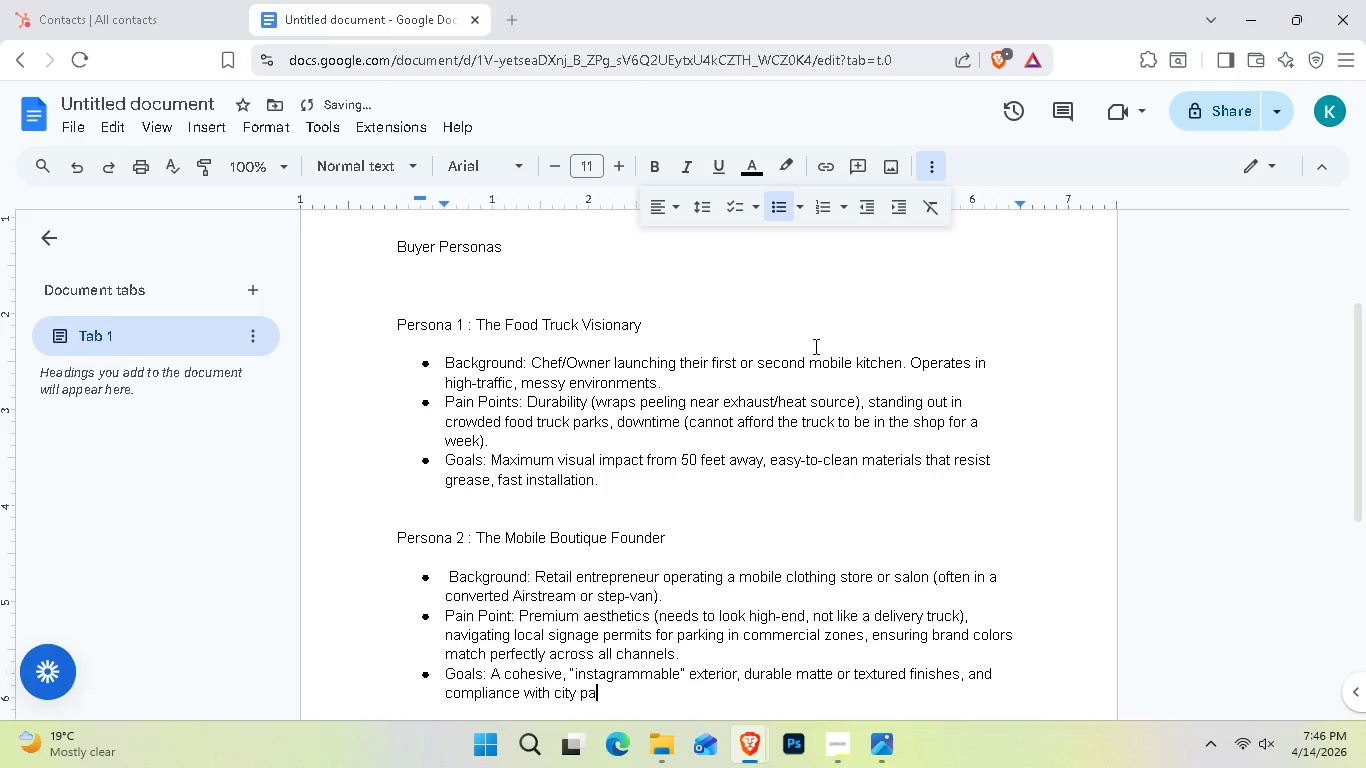 
type(rknig )
 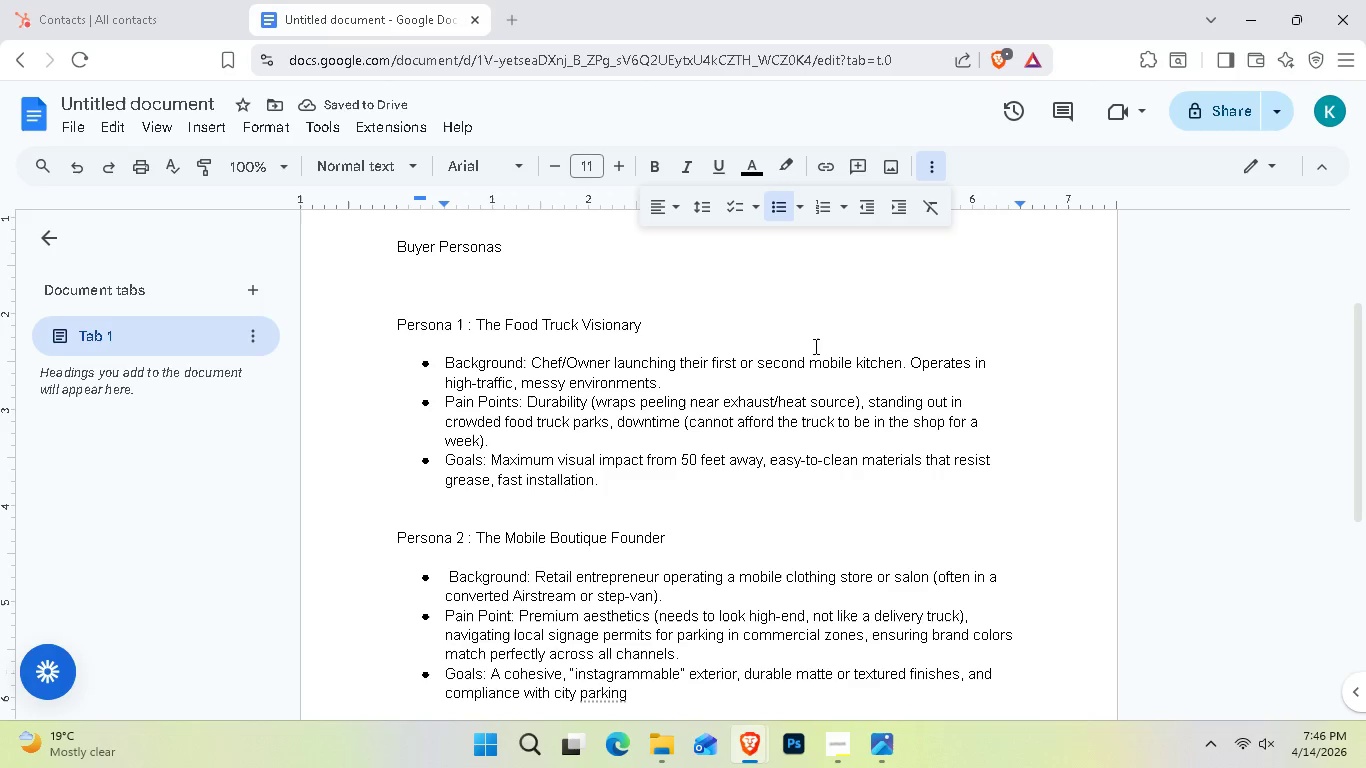 
type(as)
key(Backspace)
type(esthetics. )
 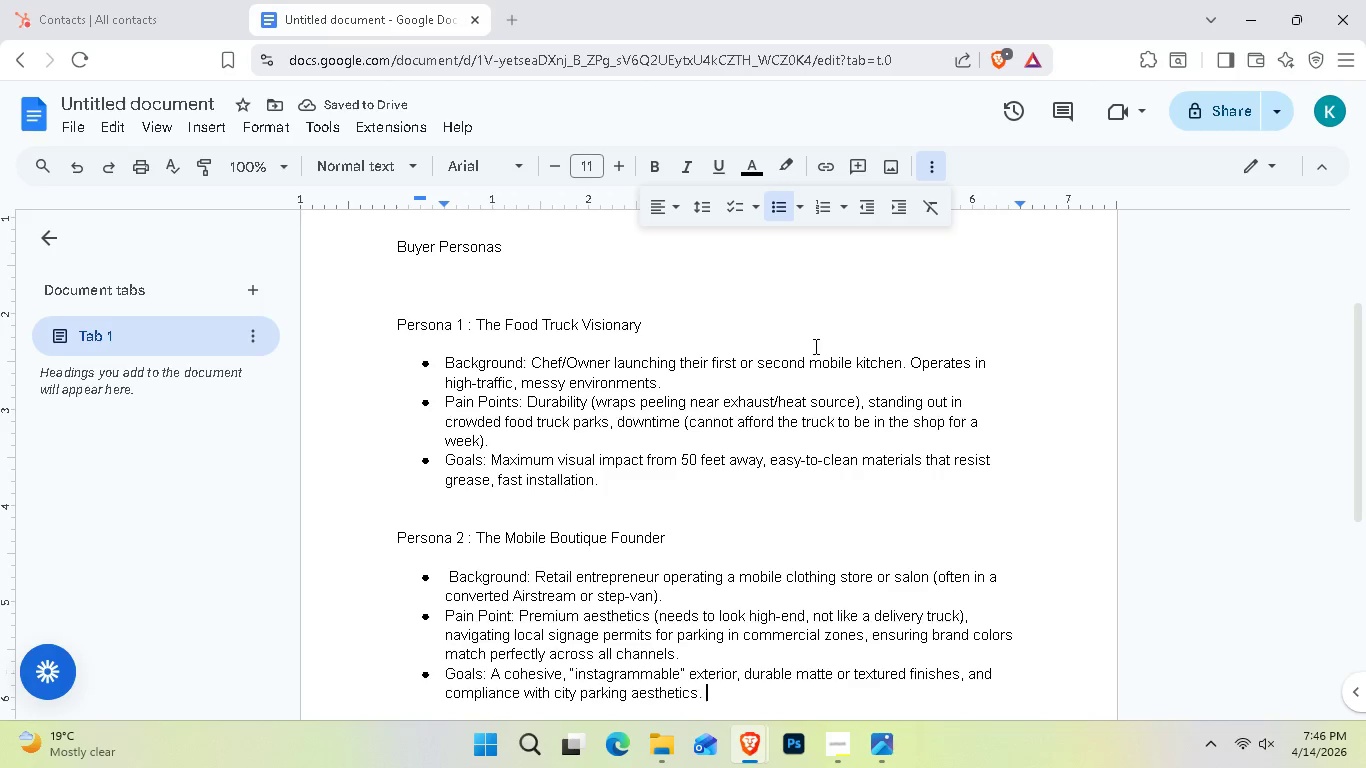 
key(Enter)
 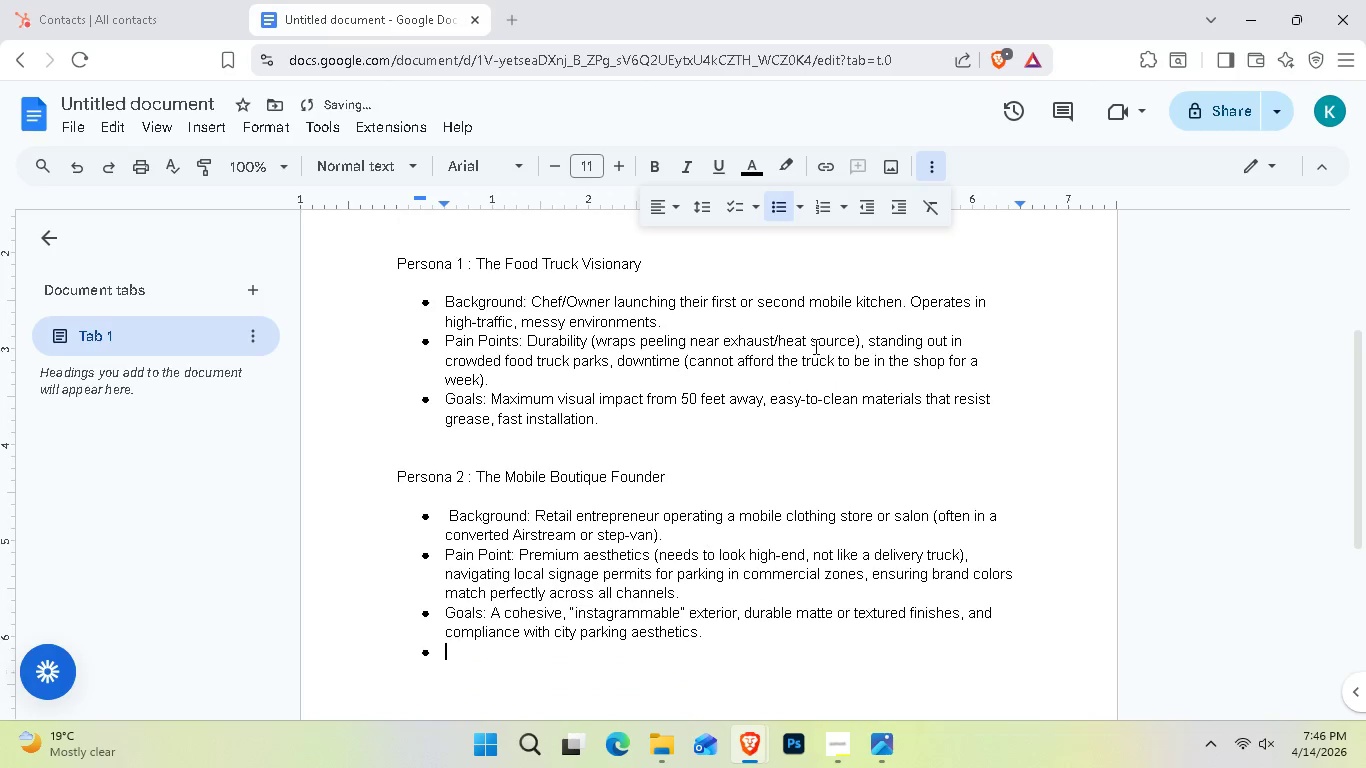 
key(Enter)
 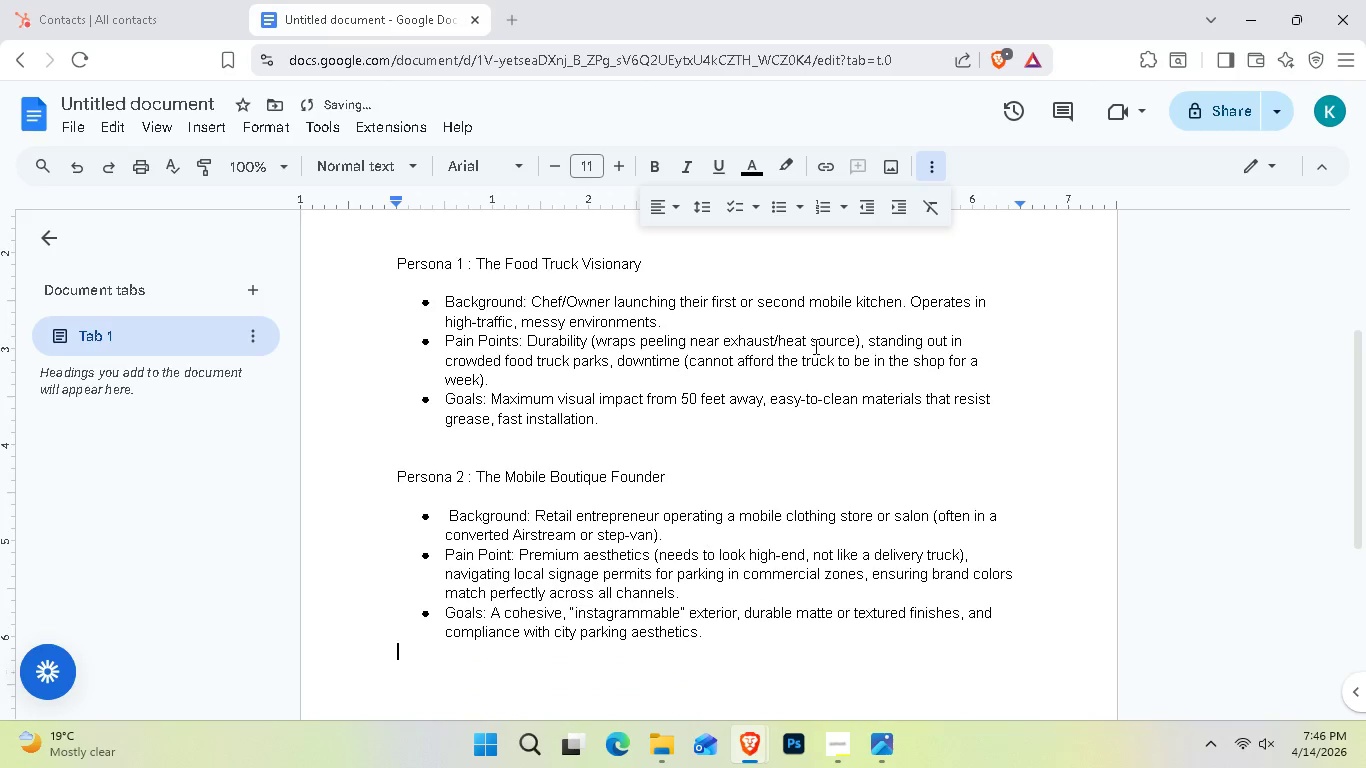 
key(Enter)
 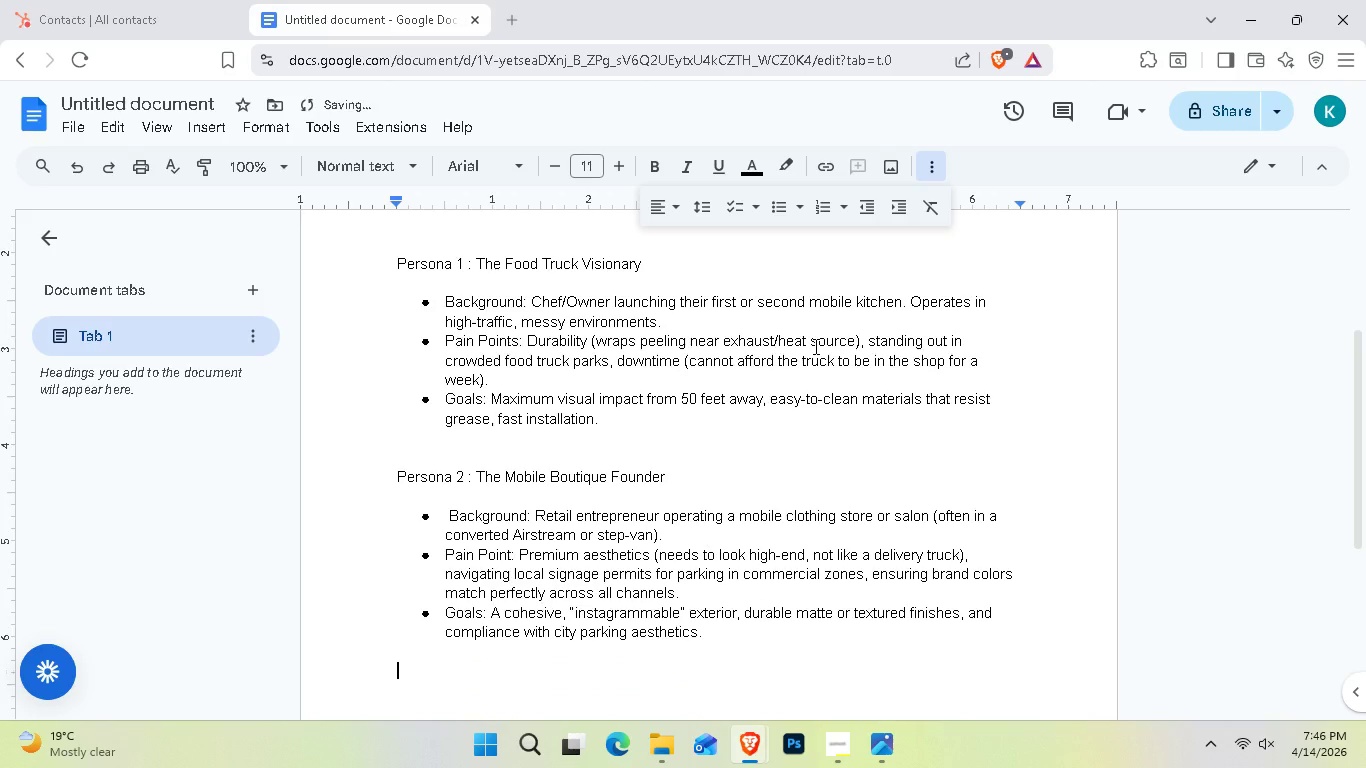 
key(Enter)
 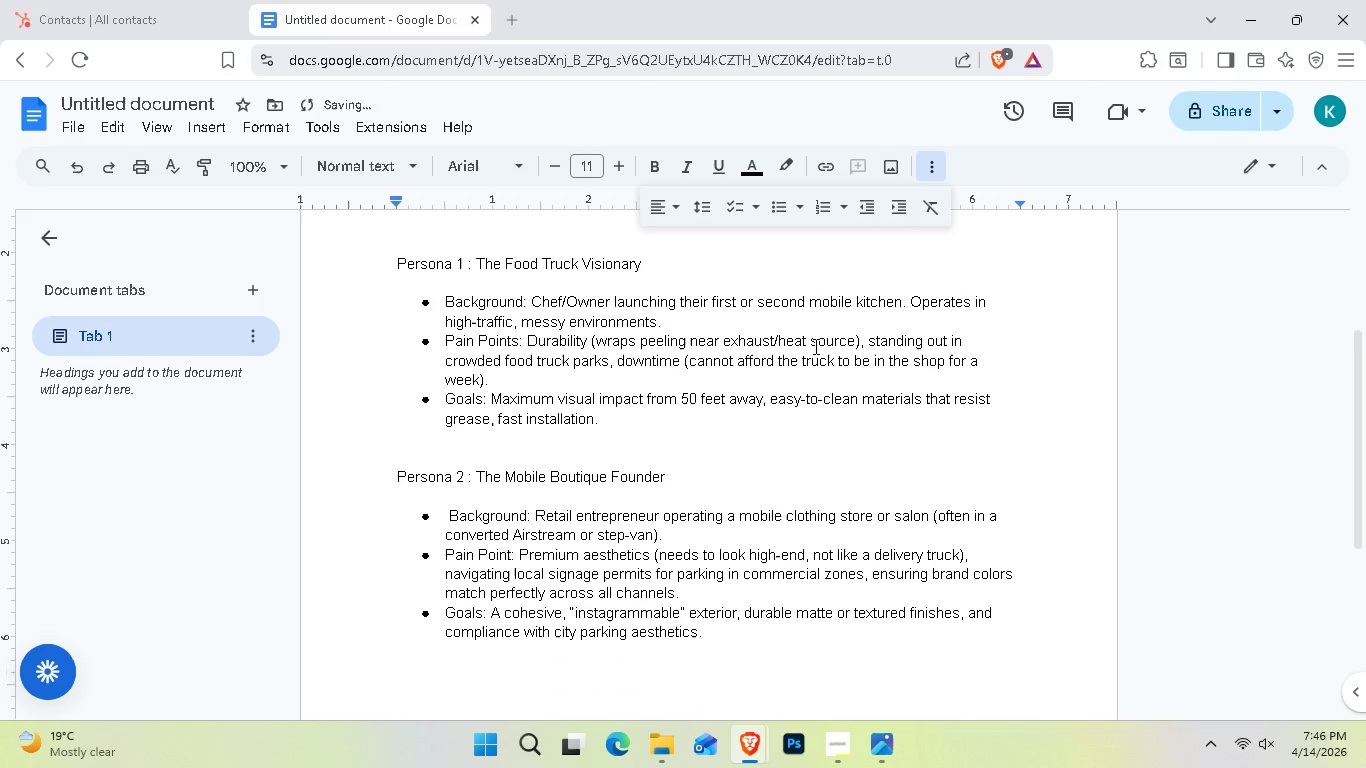 
key(Shift+C)
 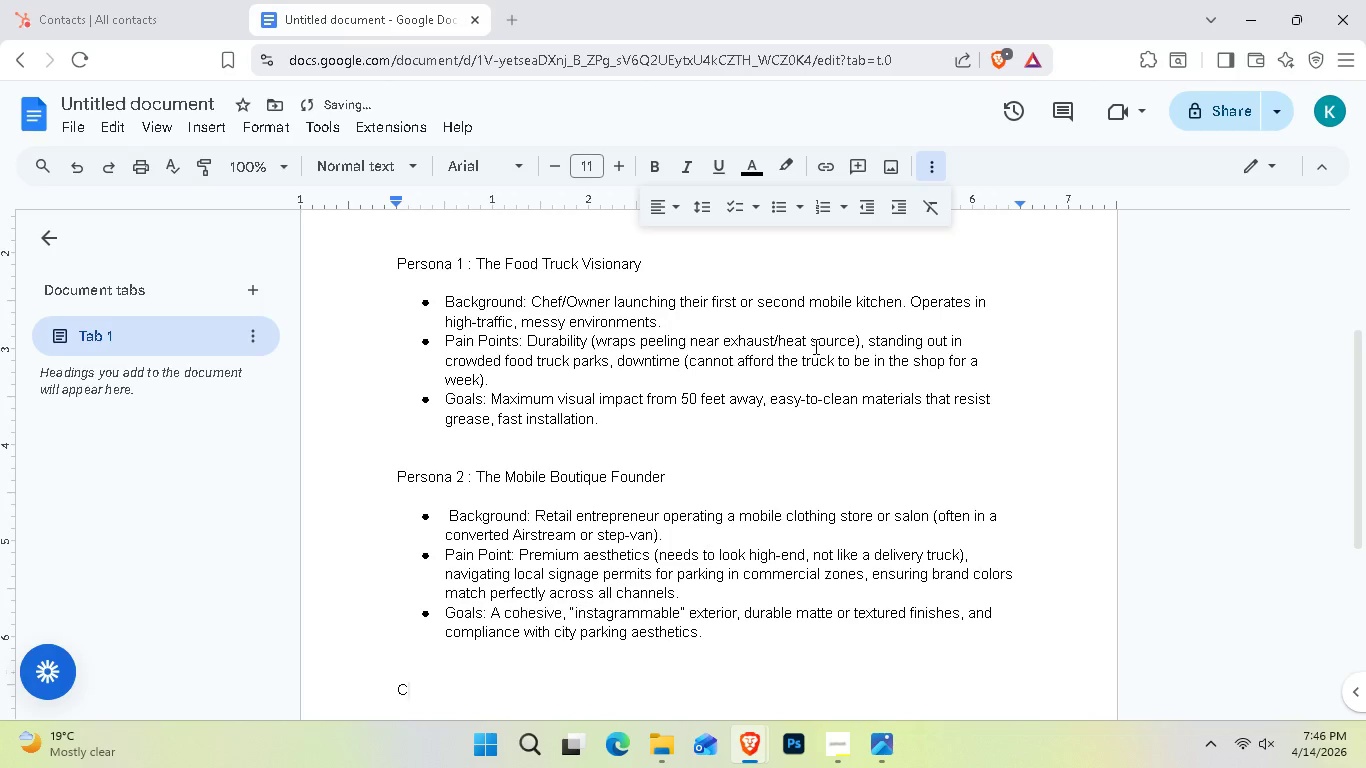 
scroll: coordinate [814, 346], scroll_direction: none, amount: 0.0
 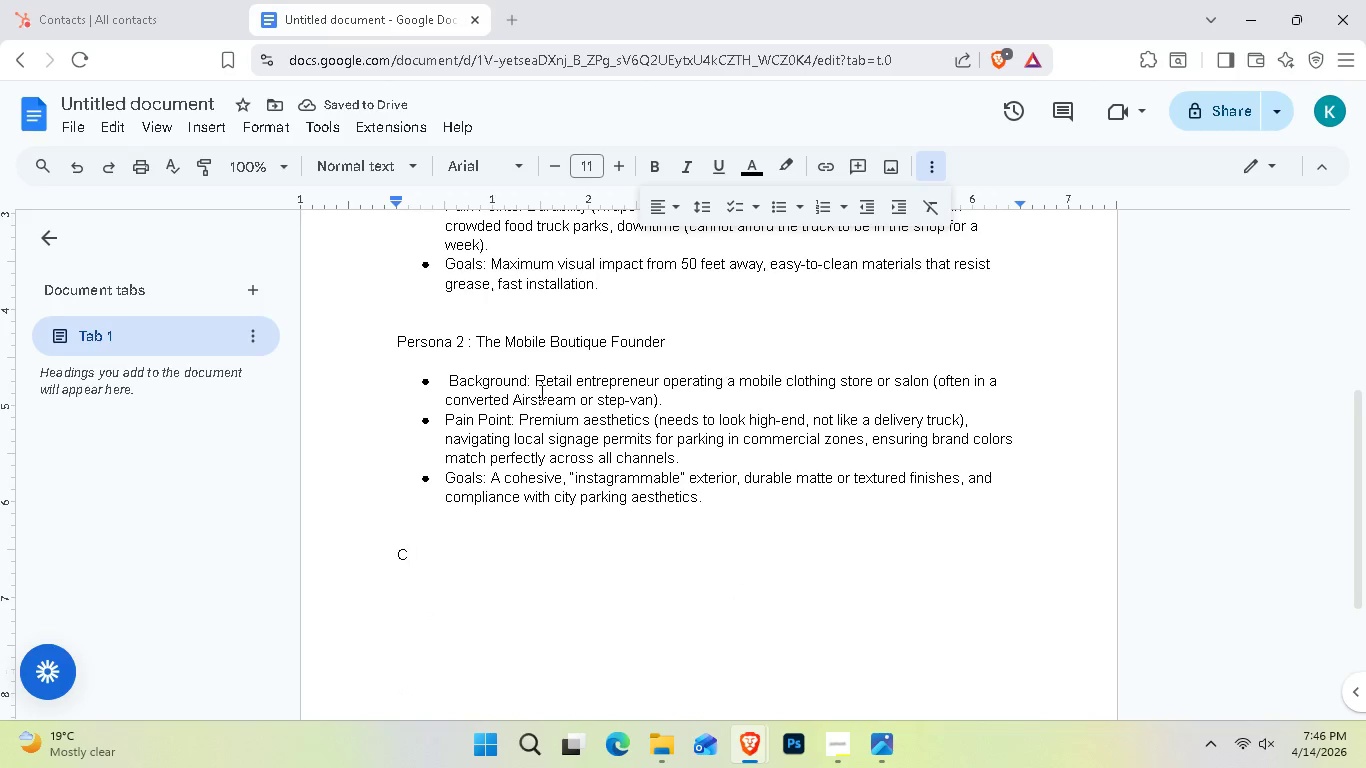 
scroll: coordinate [728, 424], scroll_direction: down, amount: 3.0
 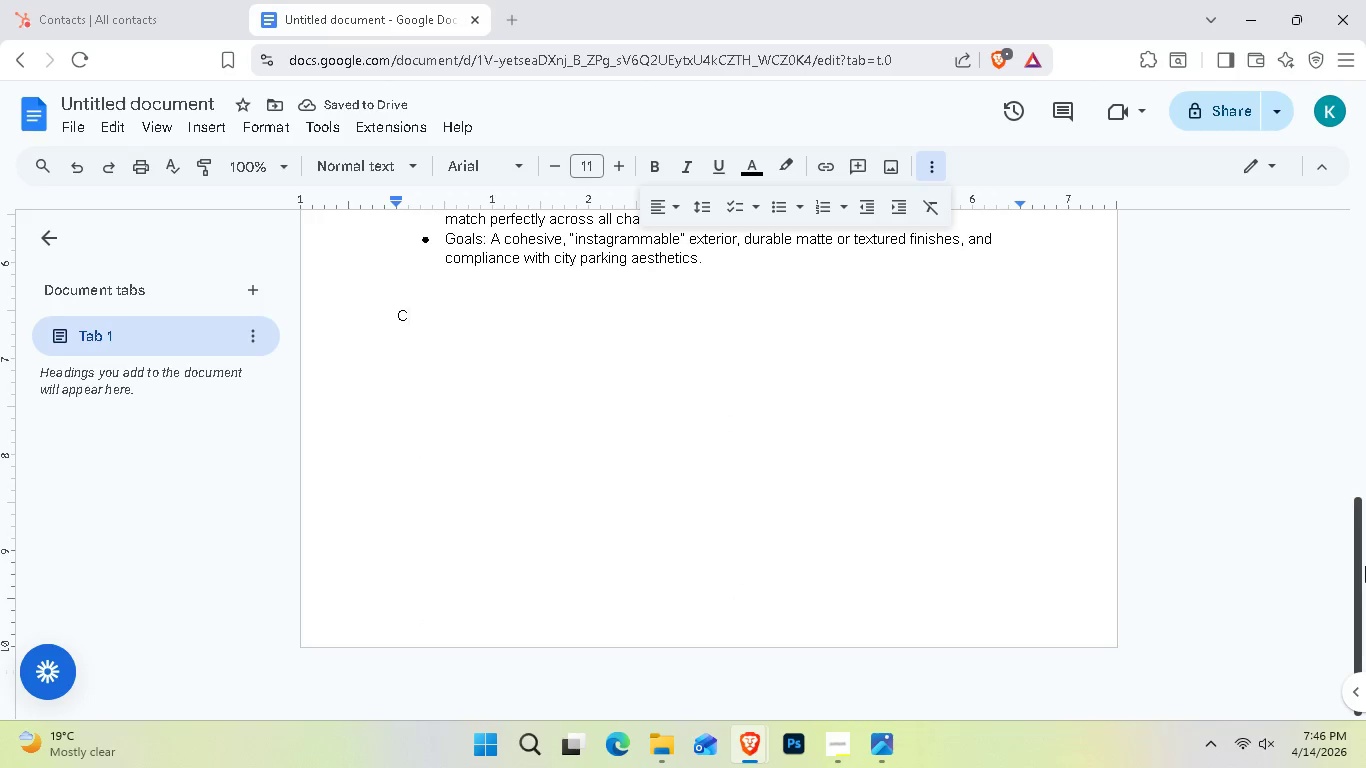 
left_click_drag(start_coordinate=[1365, 566], to_coordinate=[1347, 536])
 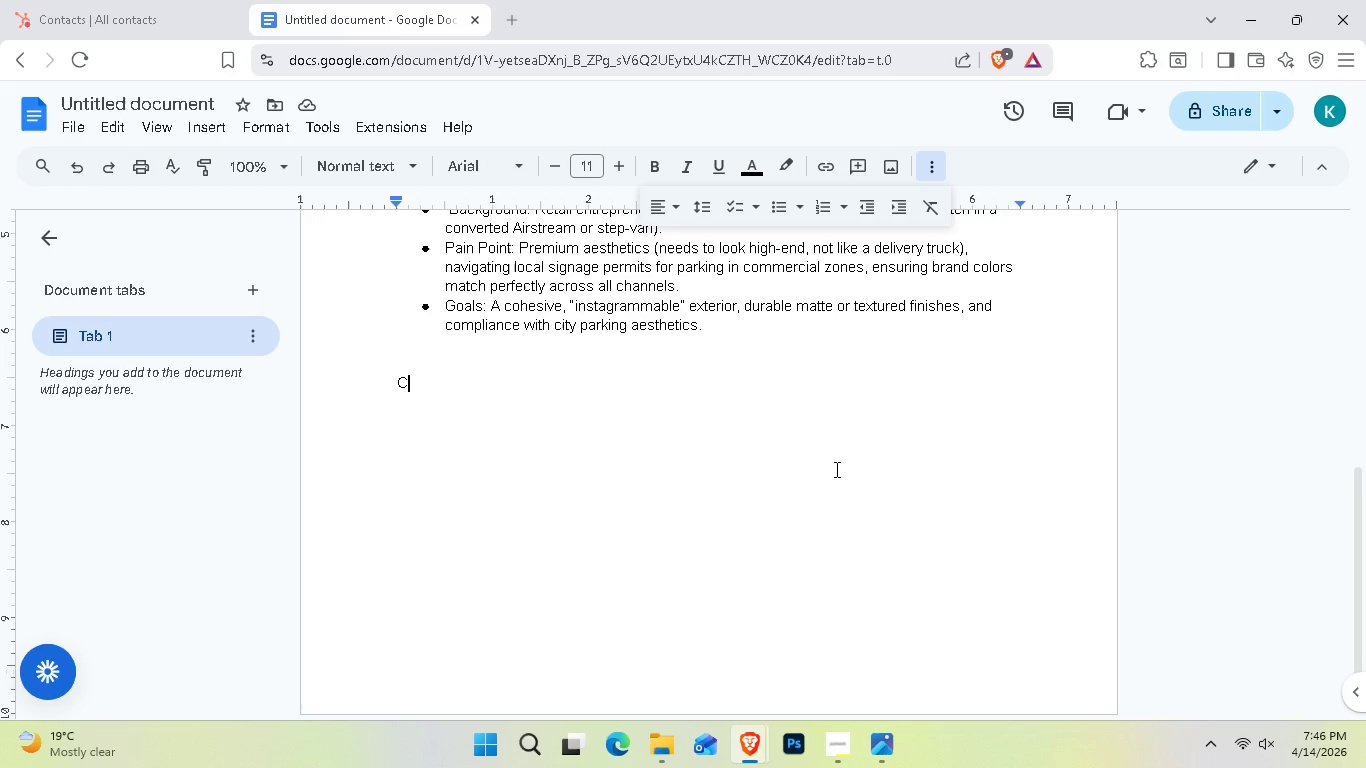 
type(ontent Pillar Star)
key(Backspace)
type(ratay)
 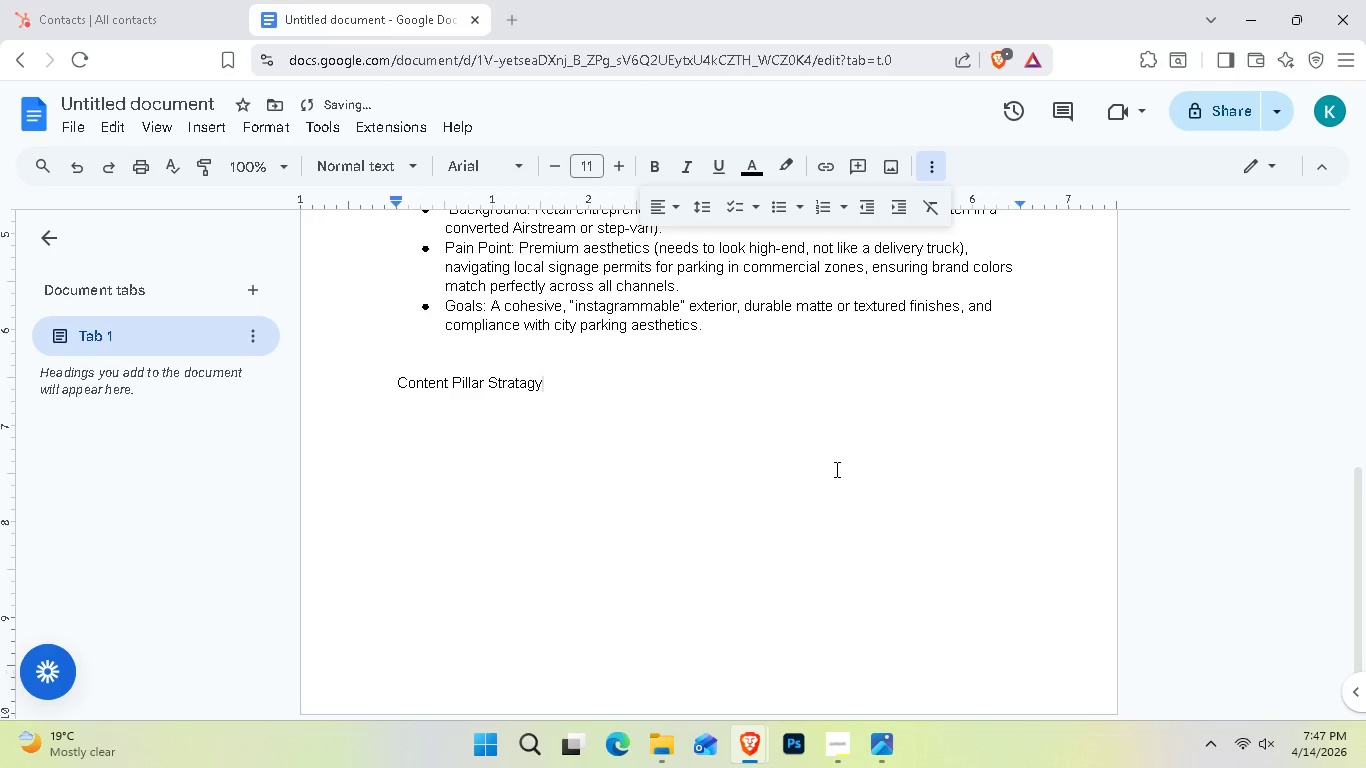 
 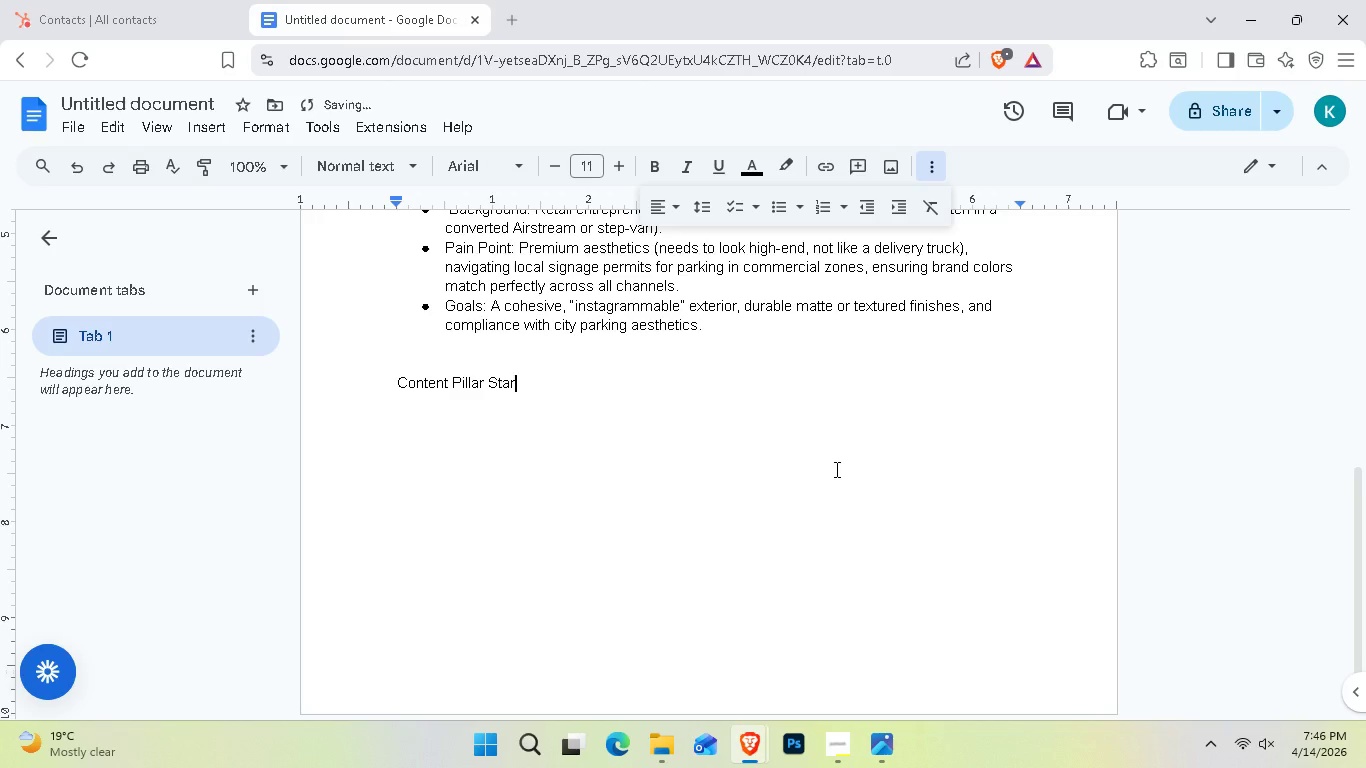 
hold_key(key=G, duration=0.36)
 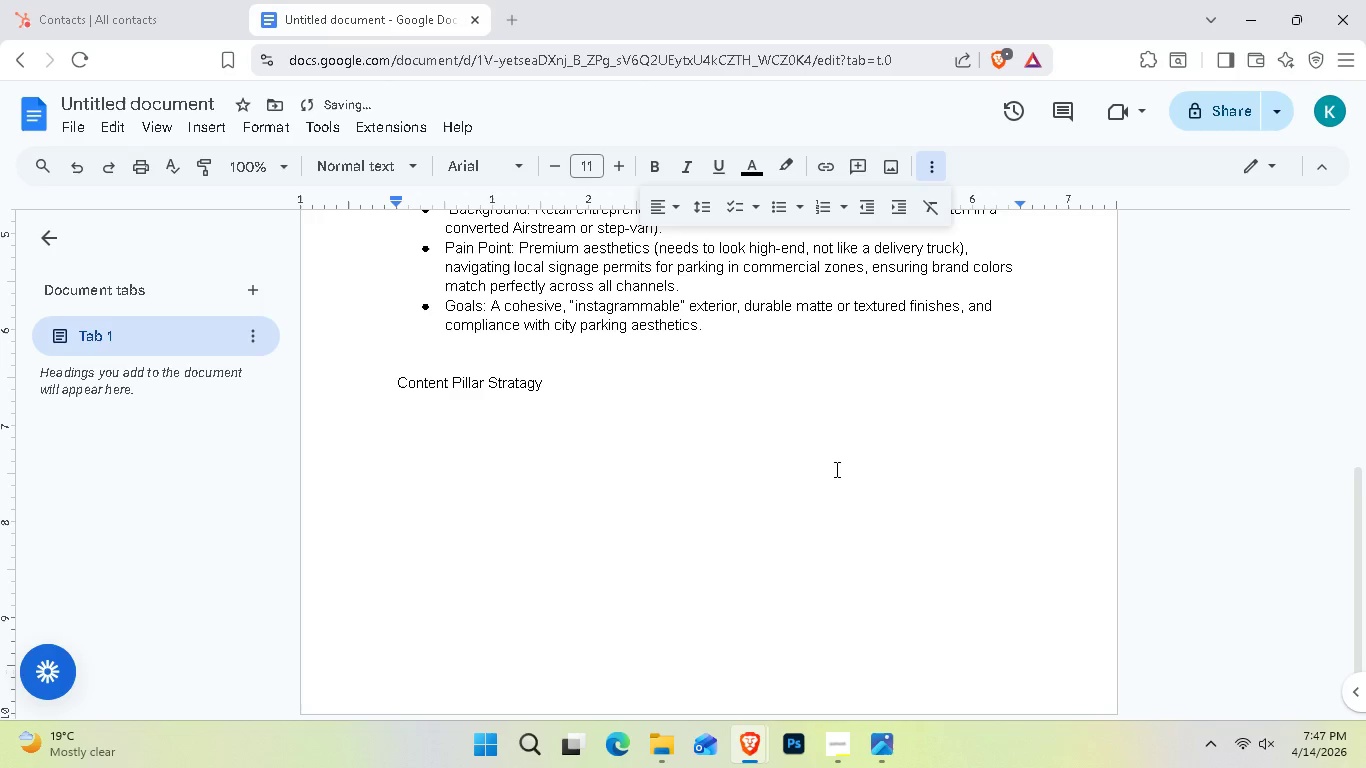 
key(Shift+Enter)
 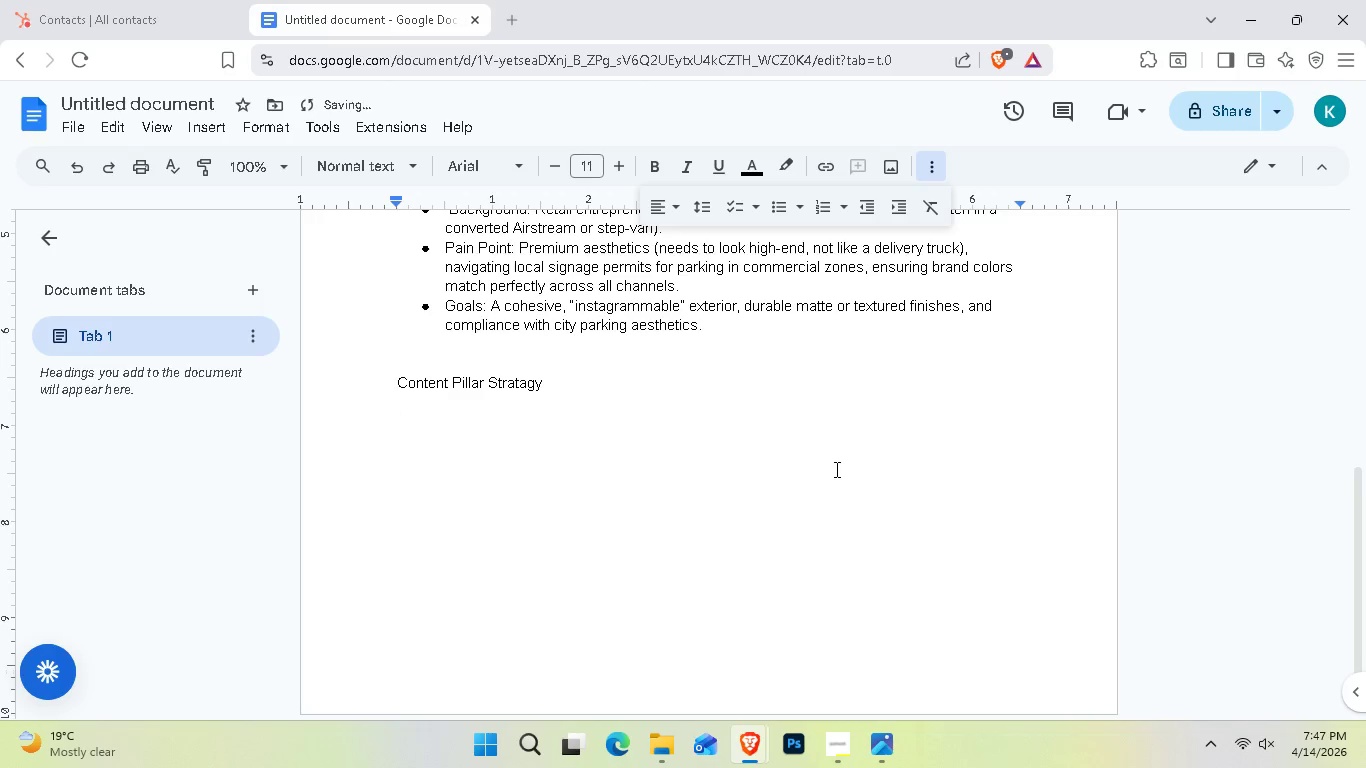 
key(Enter)
 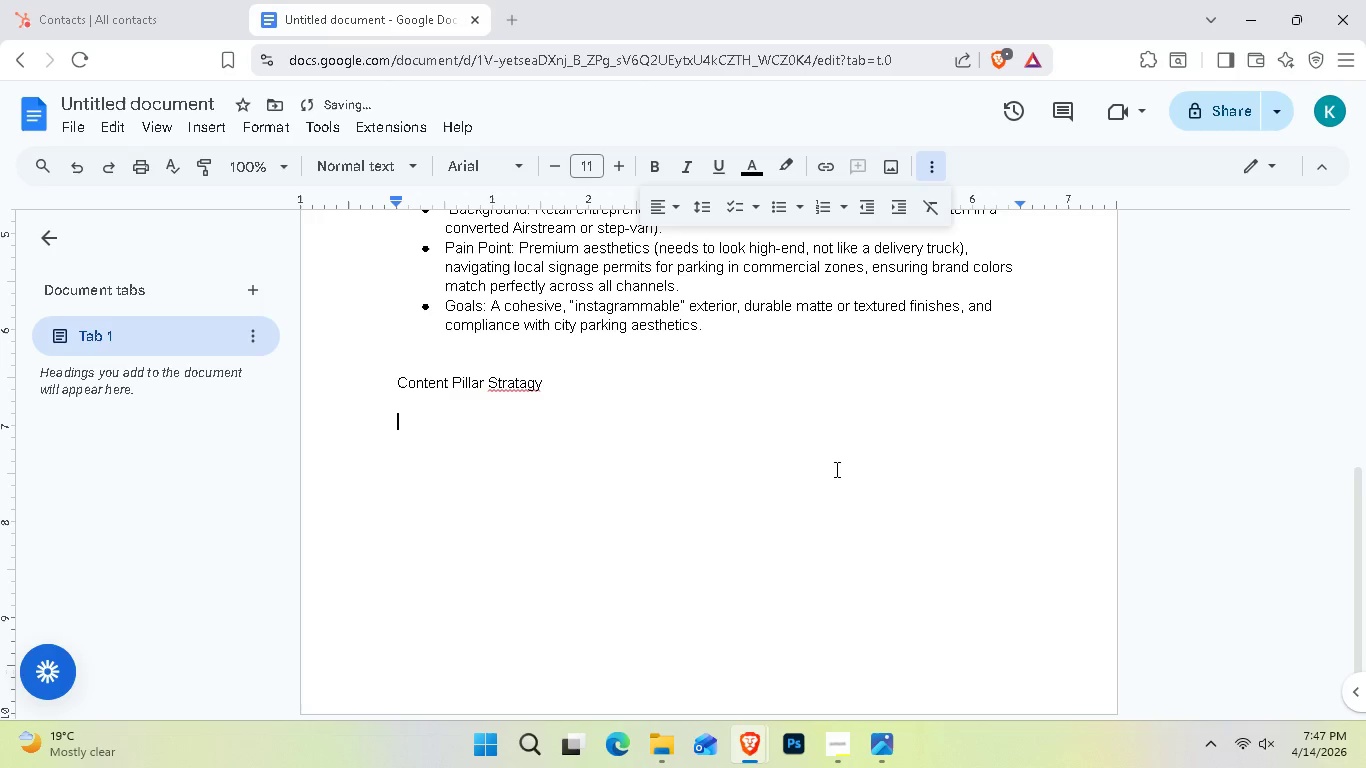 
key(Enter)
 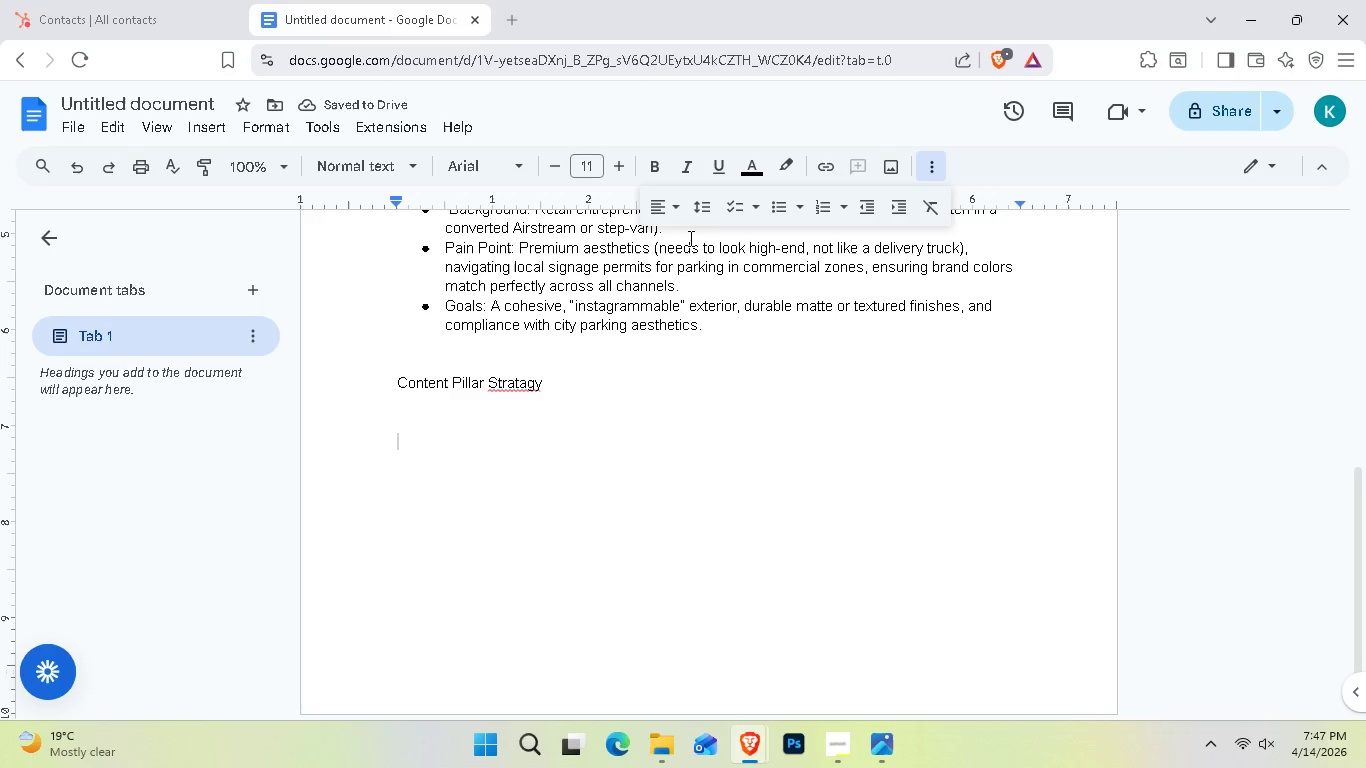 
left_click([789, 206])
 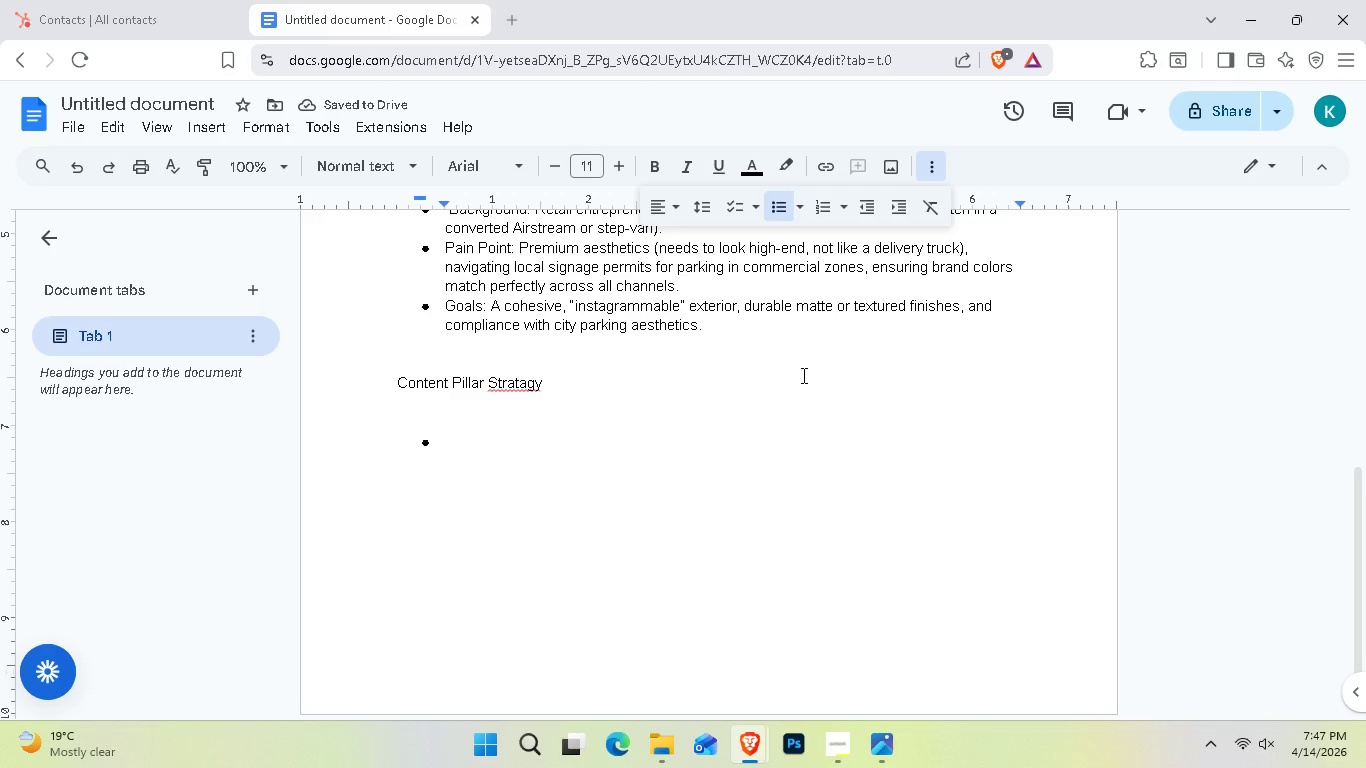 
wait(6.98)
 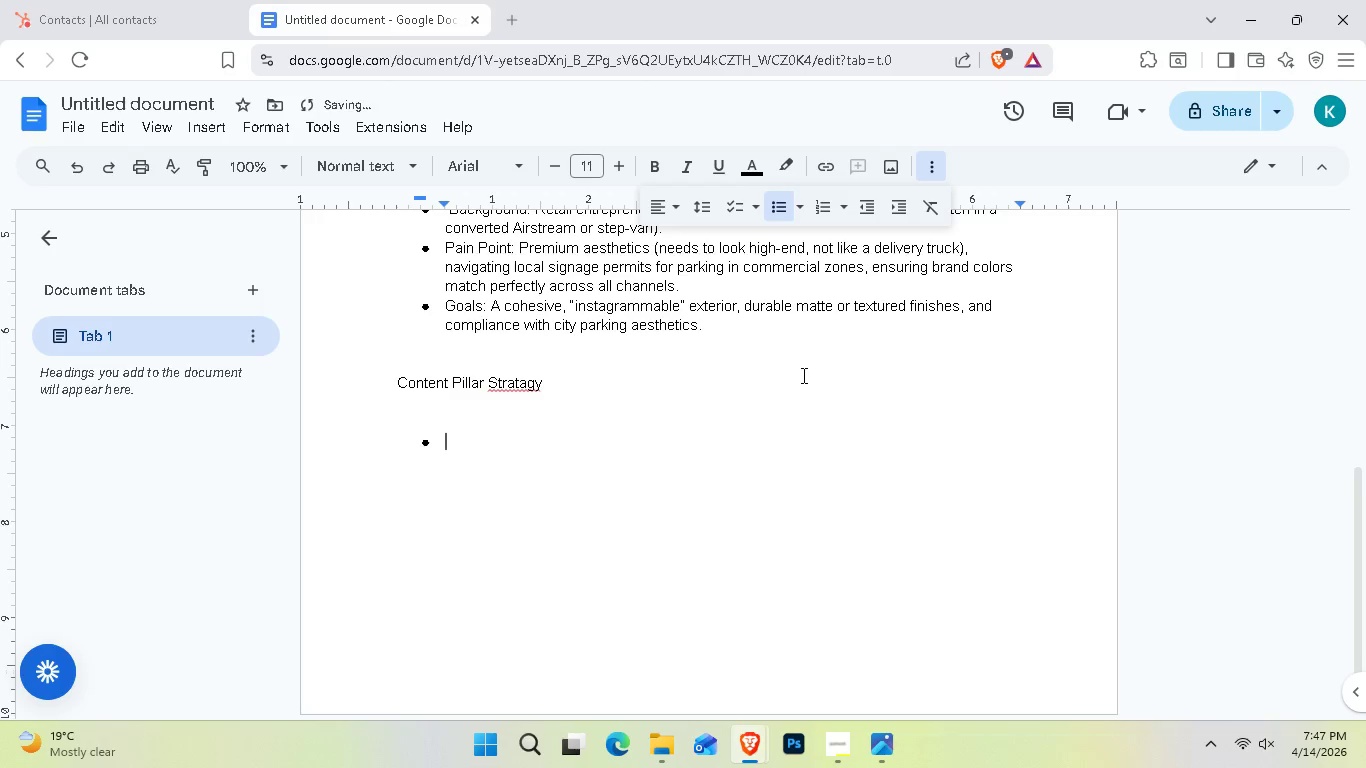 
type(Core Pillar)
 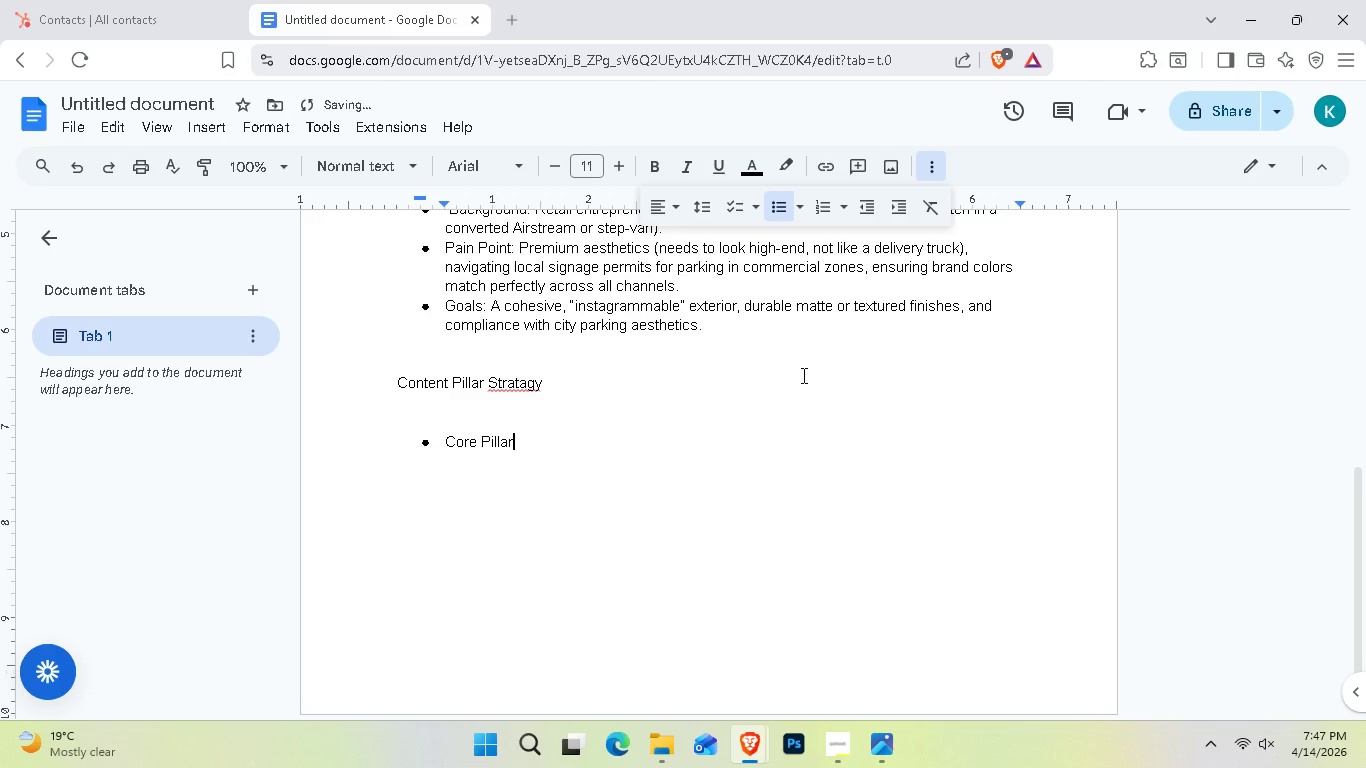 
left_click([519, 389])
 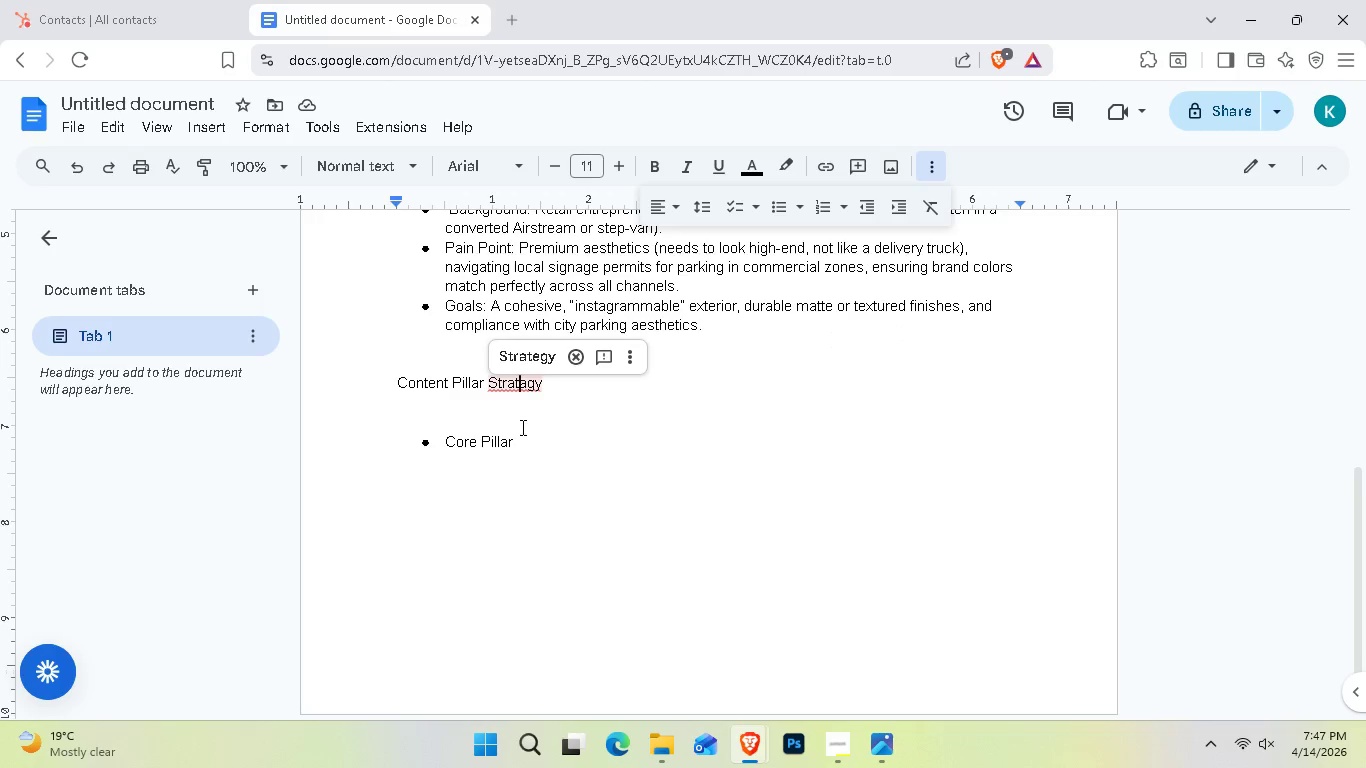 
key(ArrowRight)
 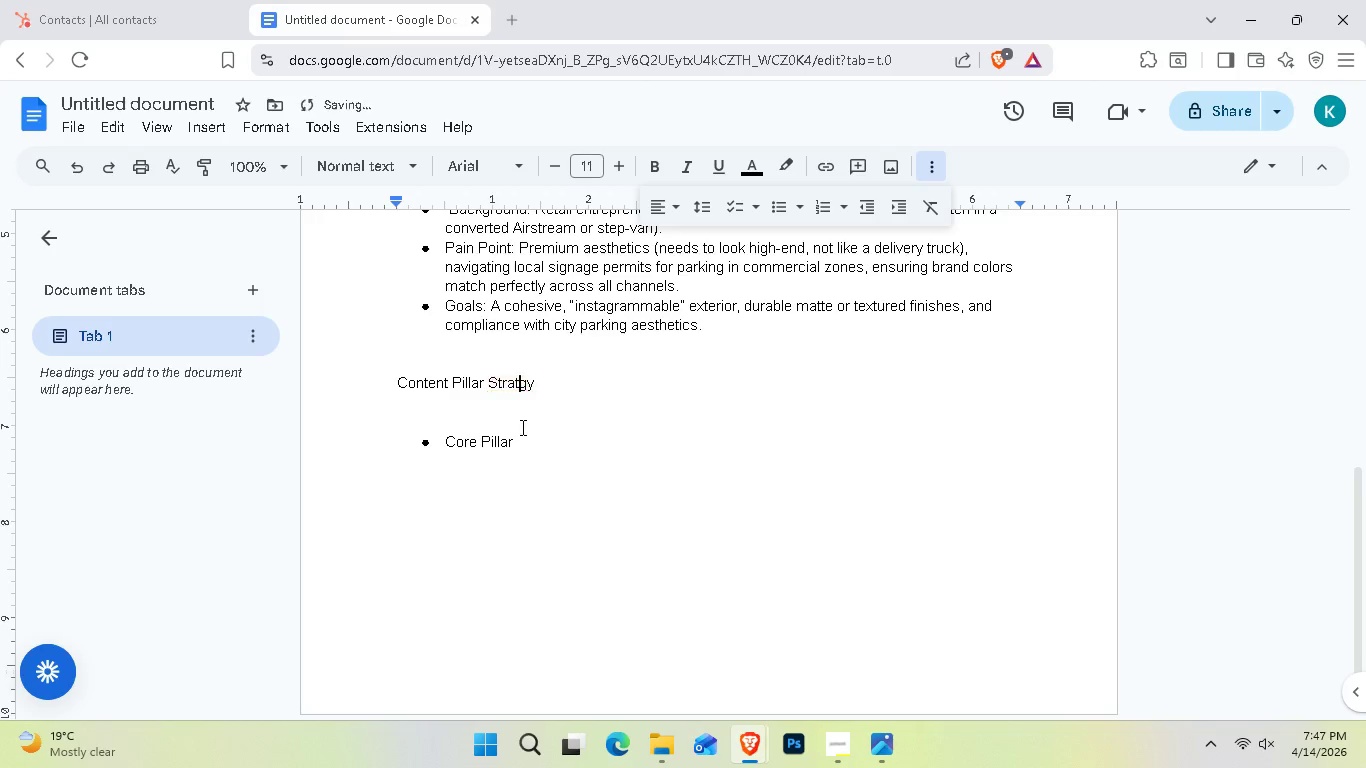 
key(Backspace)
 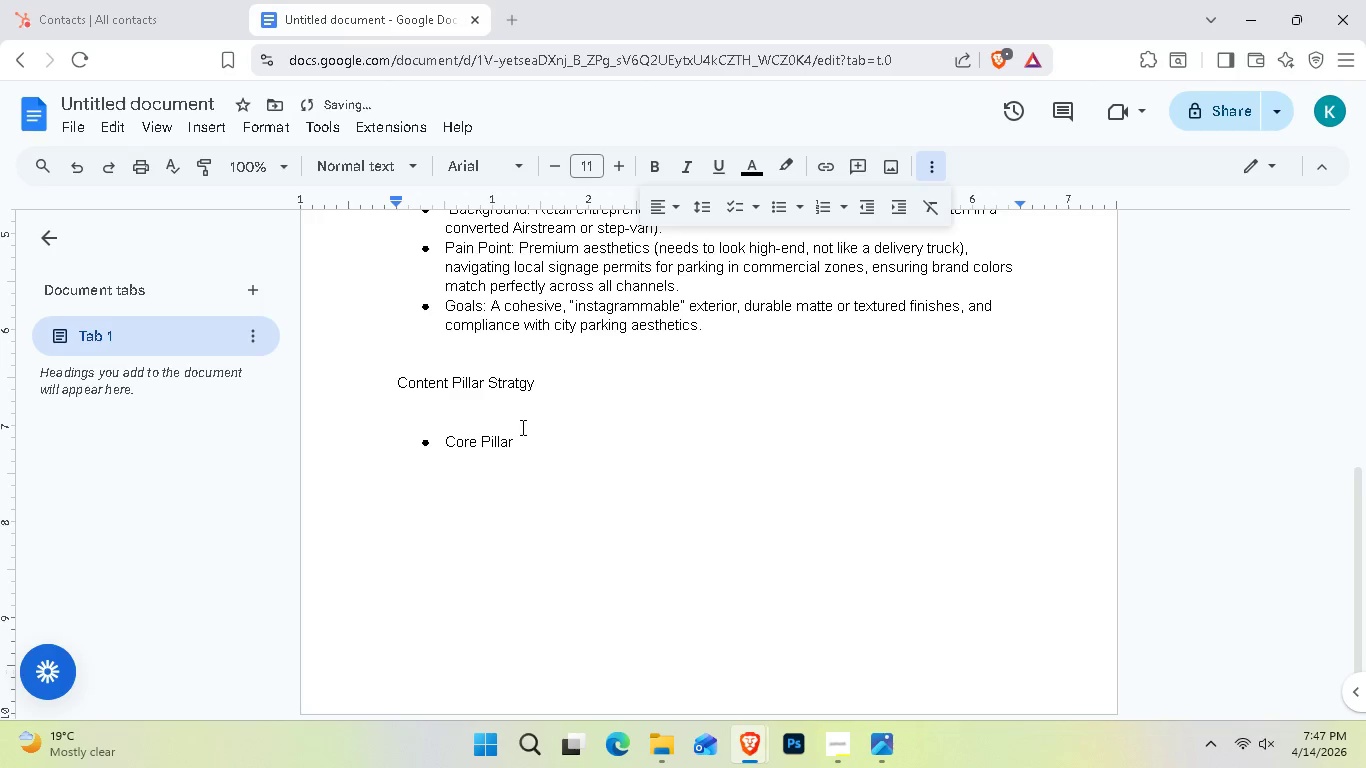 
key(E)
 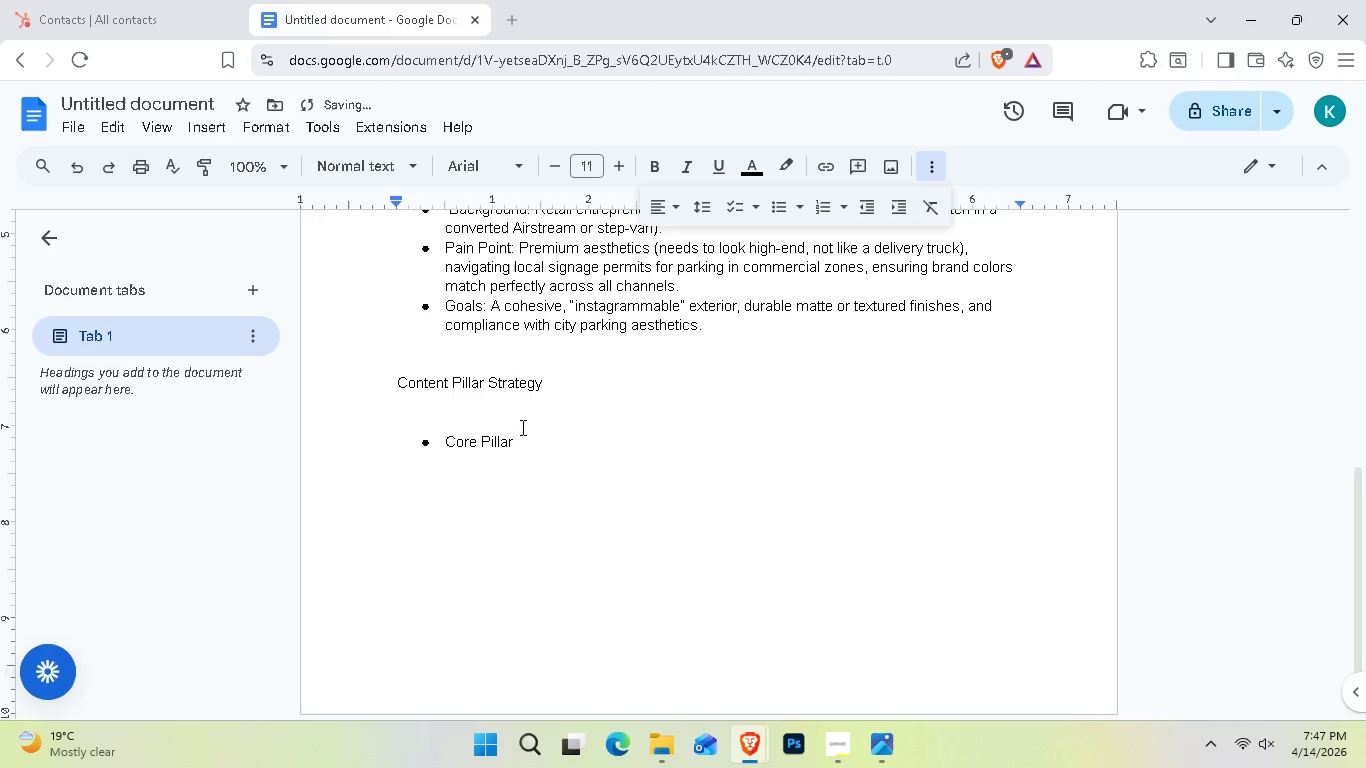 
key(ArrowDown)
 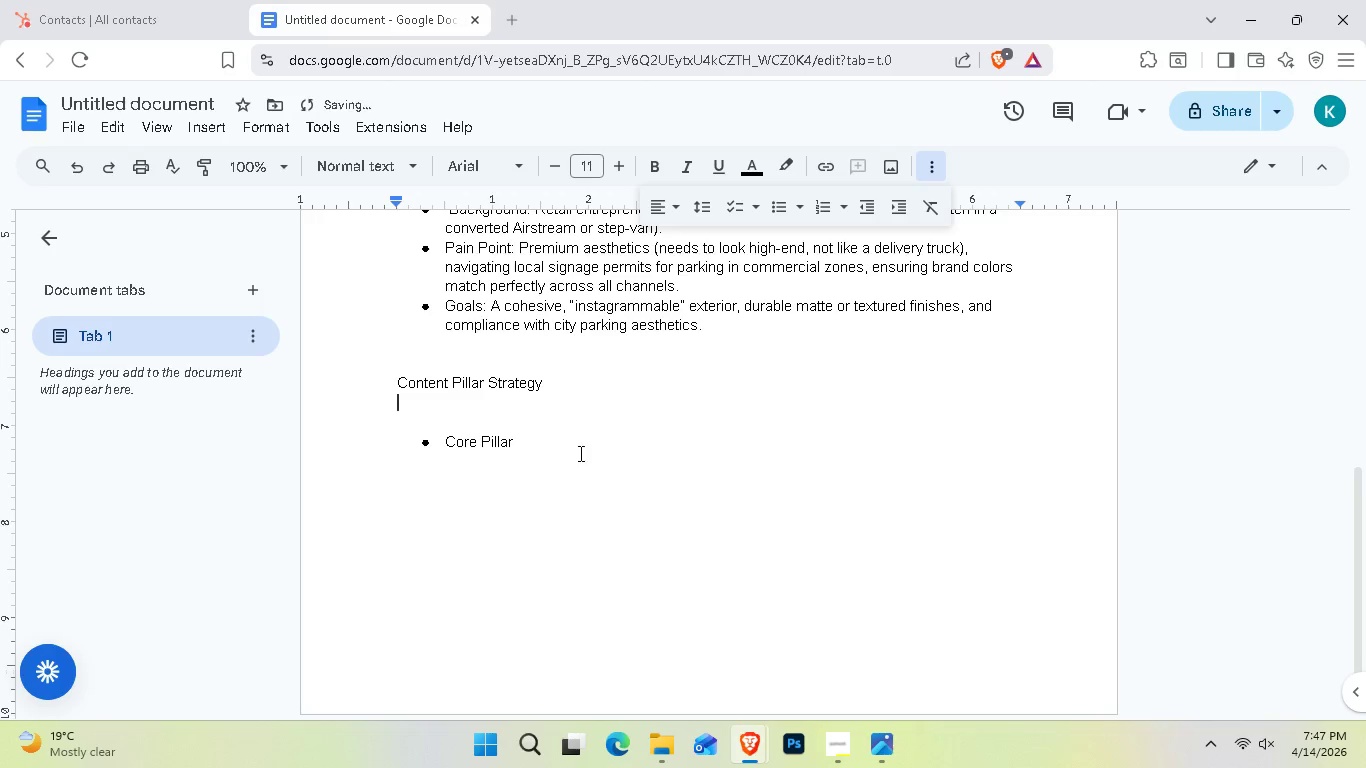 
left_click([546, 450])
 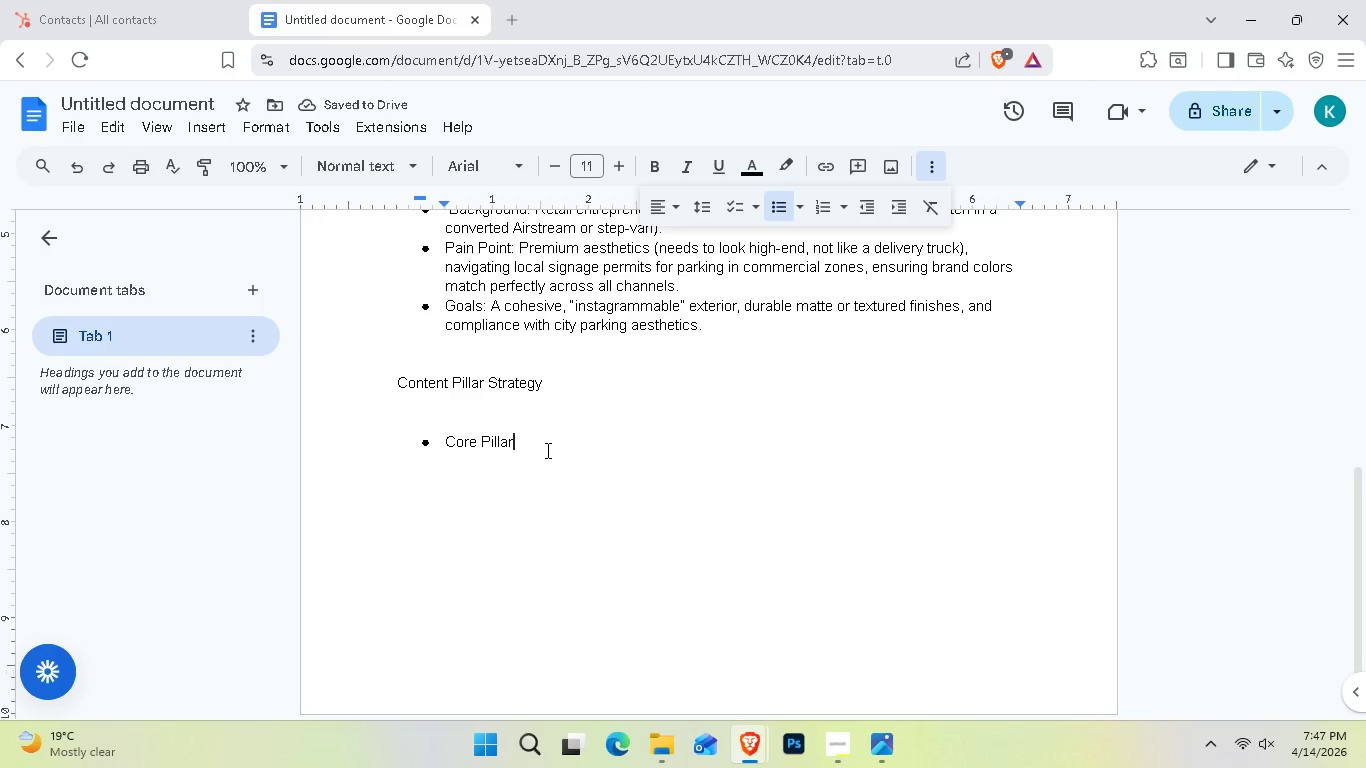 
key(Space)
 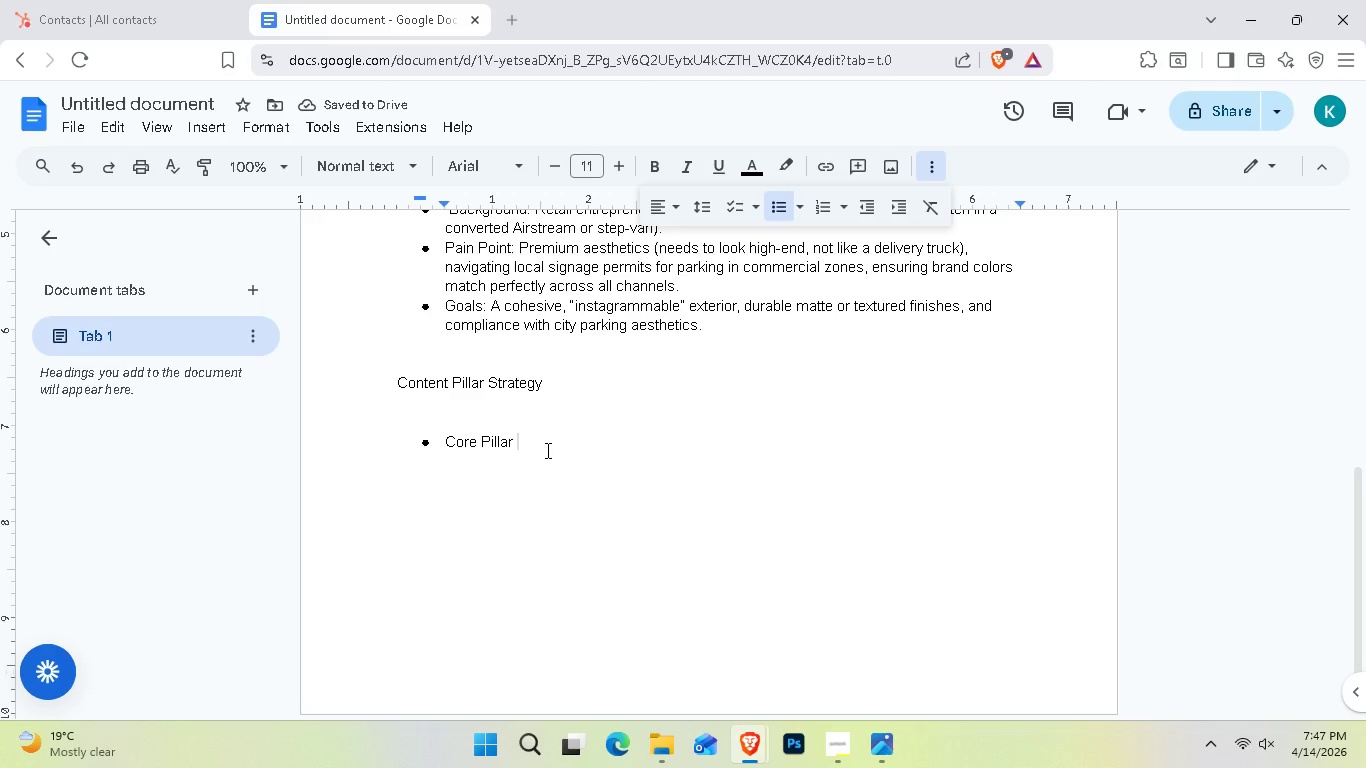 
type(Theme: The Mobile Branin)
 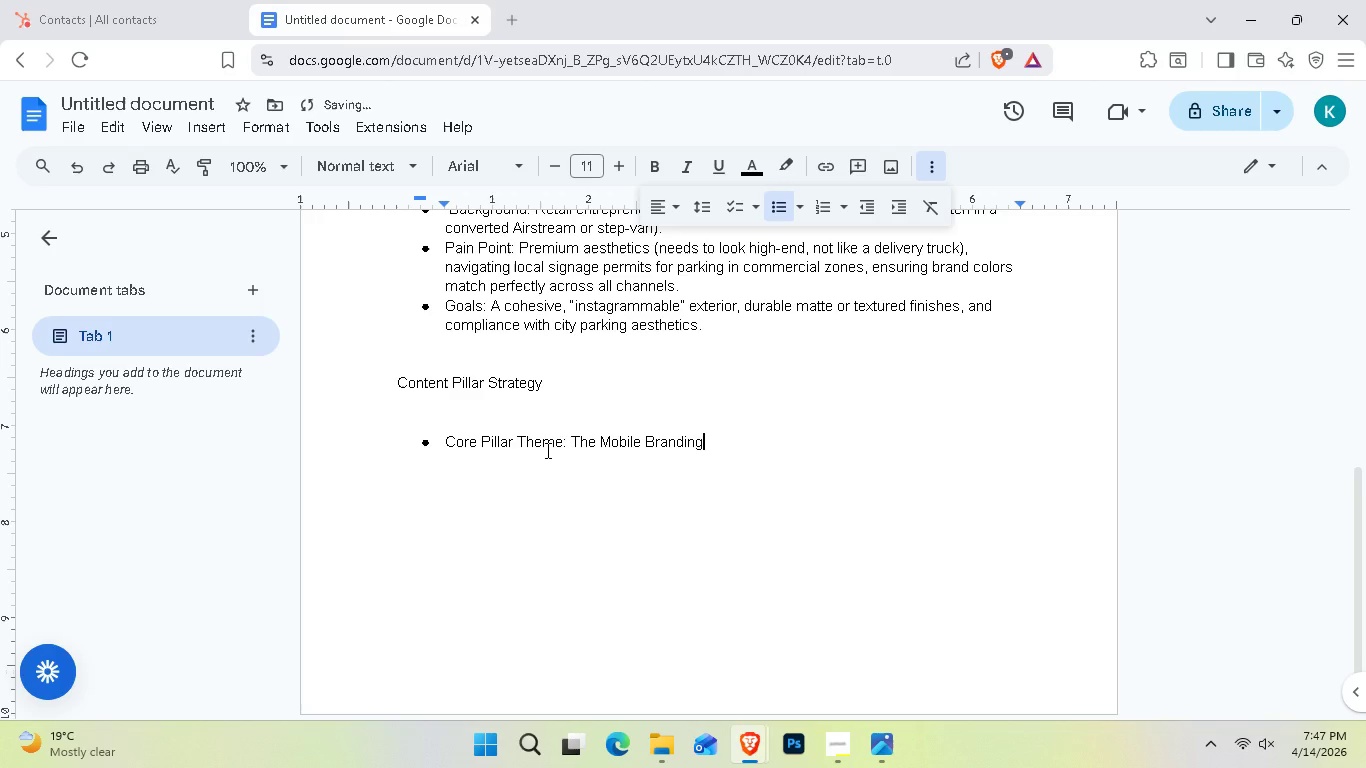 
 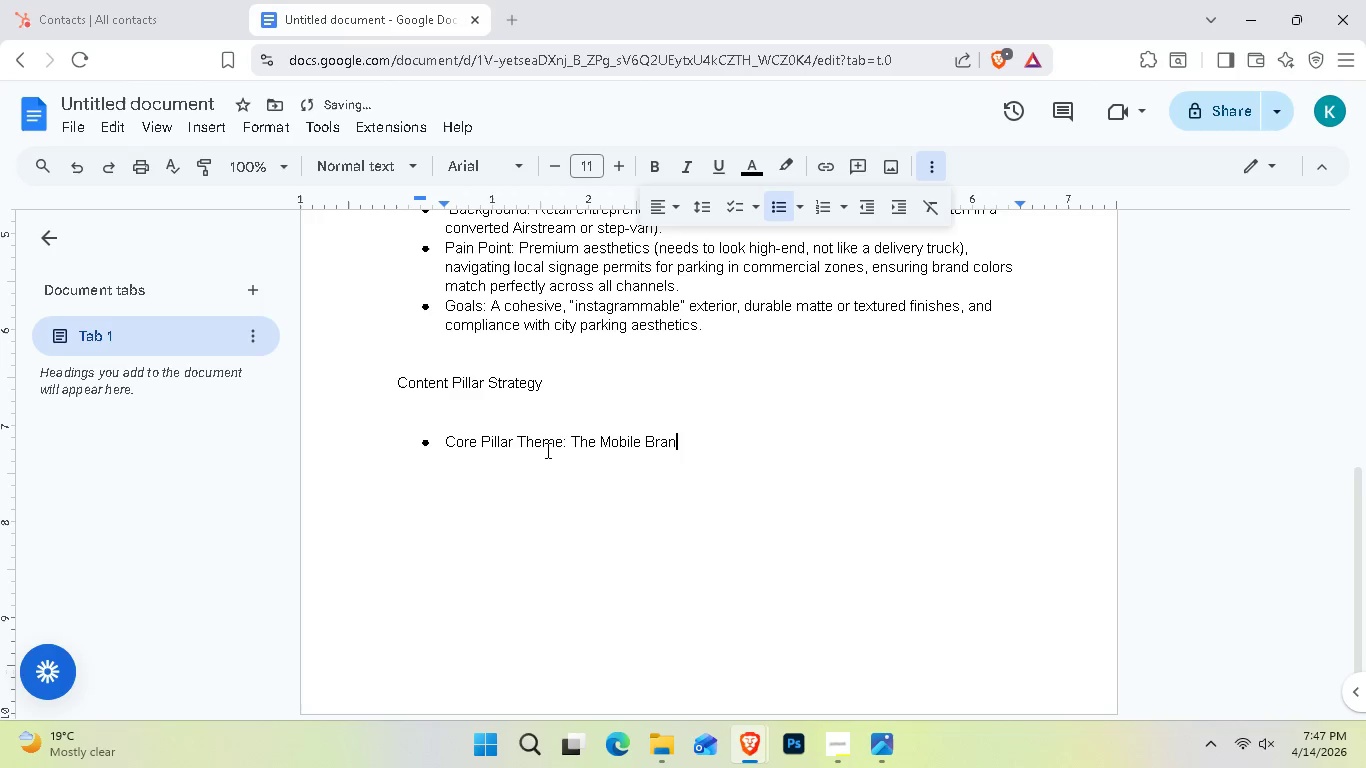 
hold_key(key=D, duration=0.33)
 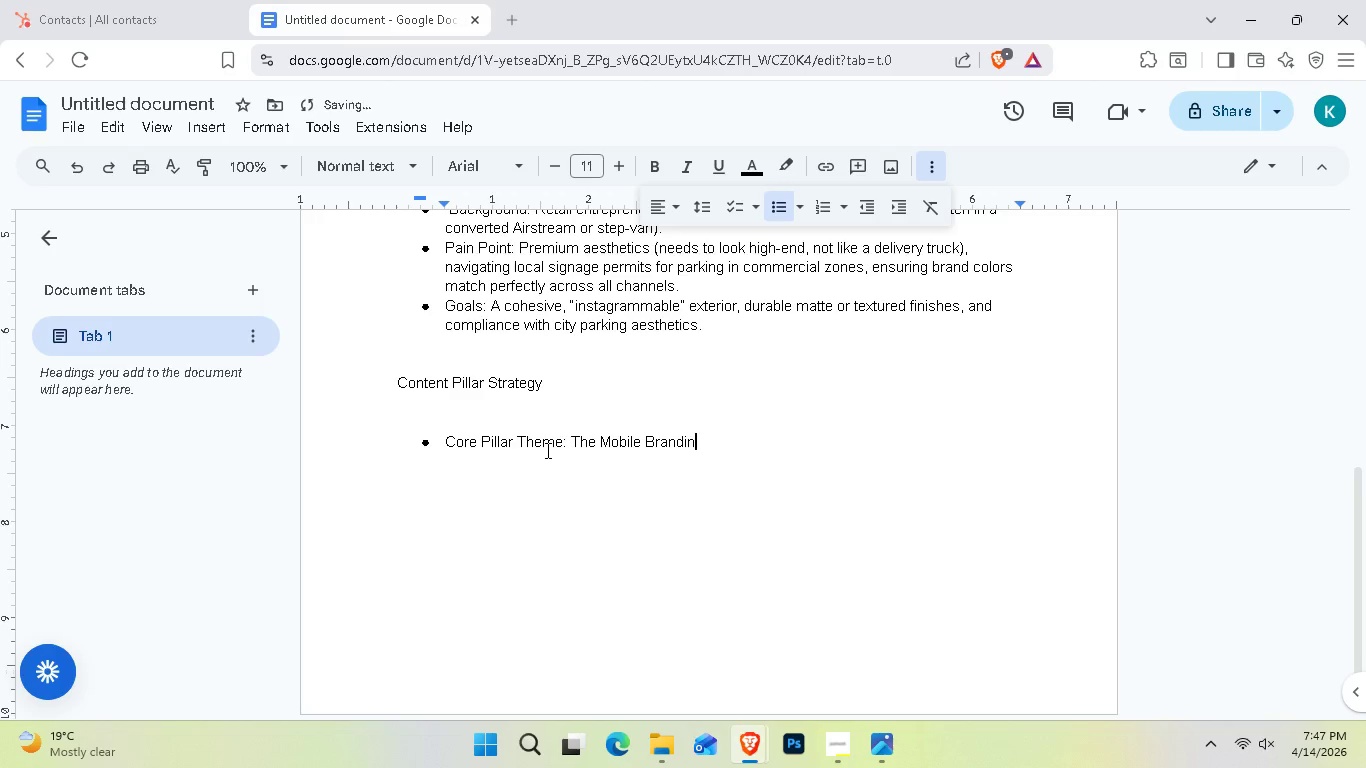 
hold_key(key=G, duration=0.33)
 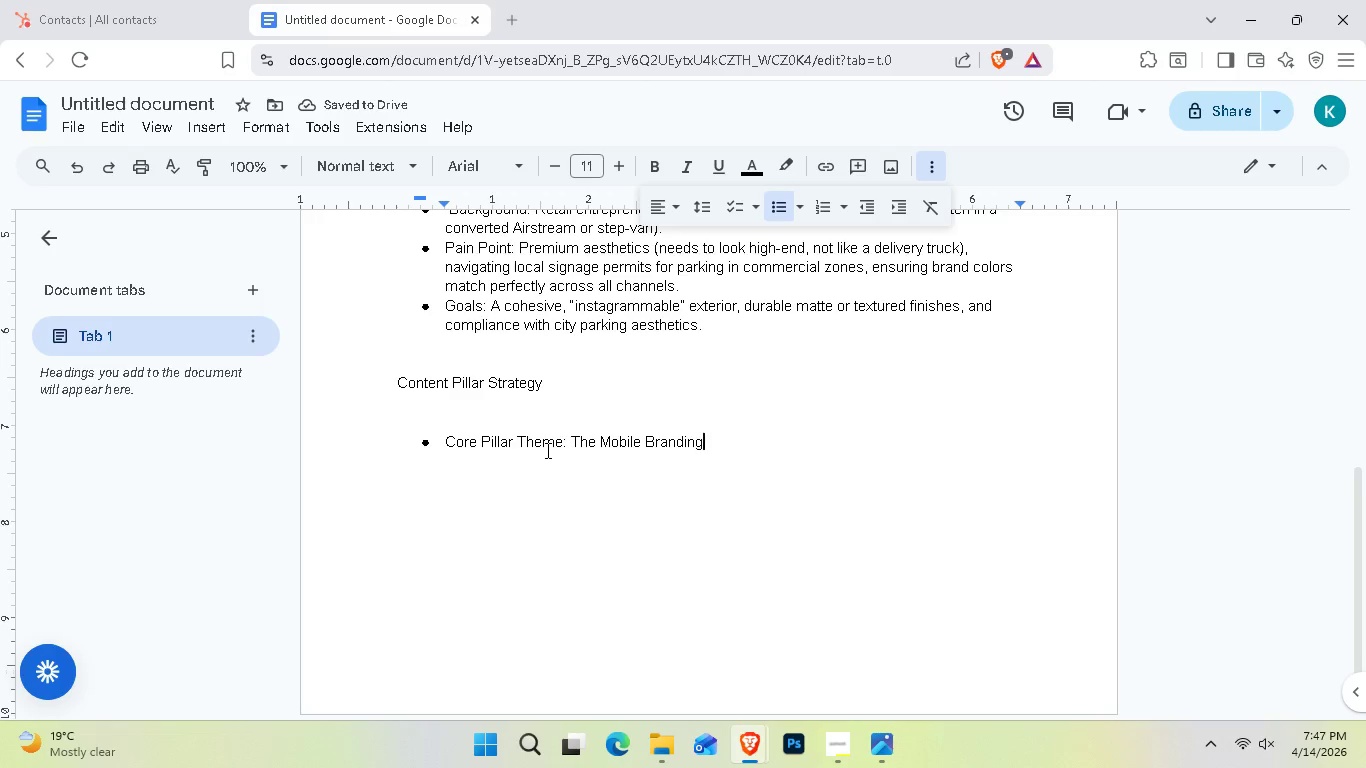 
type( Authority")
 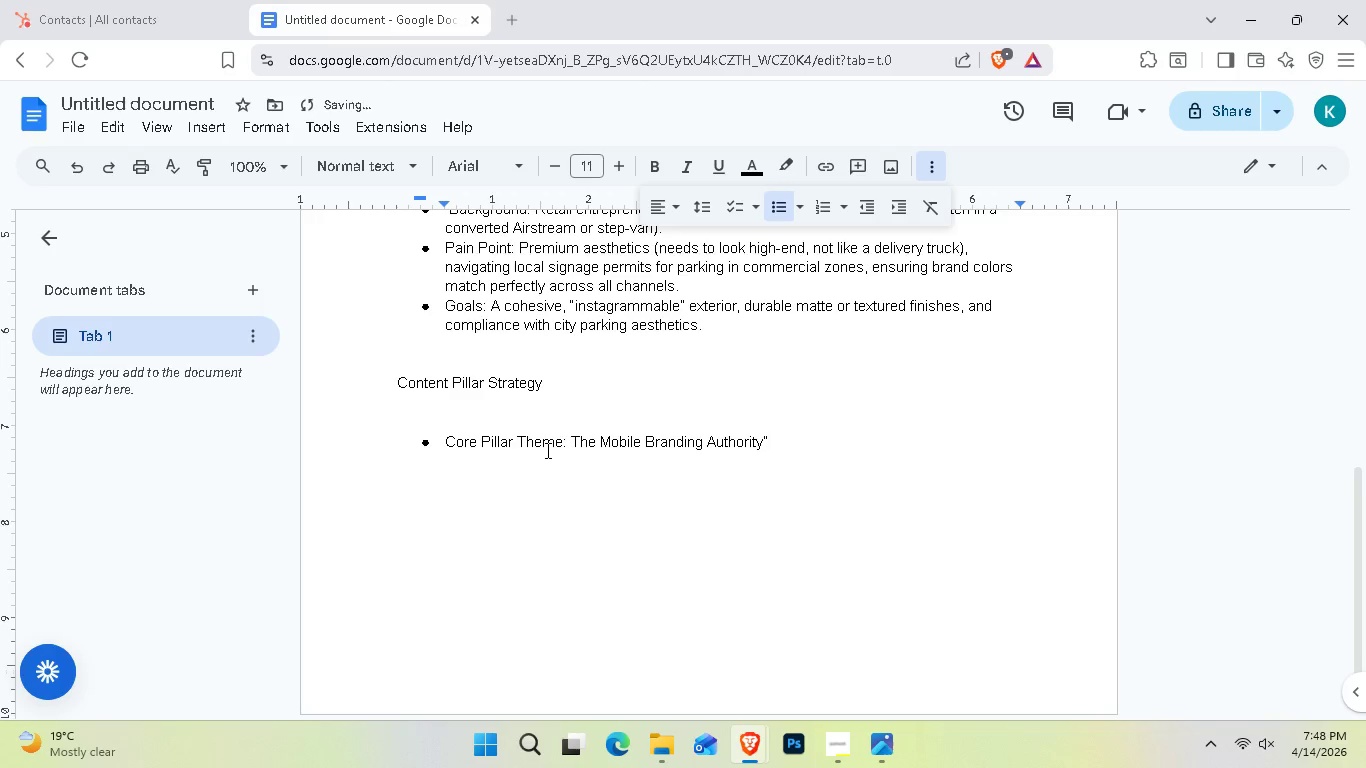 
hold_key(key=ArrowLeft, duration=1.5)
 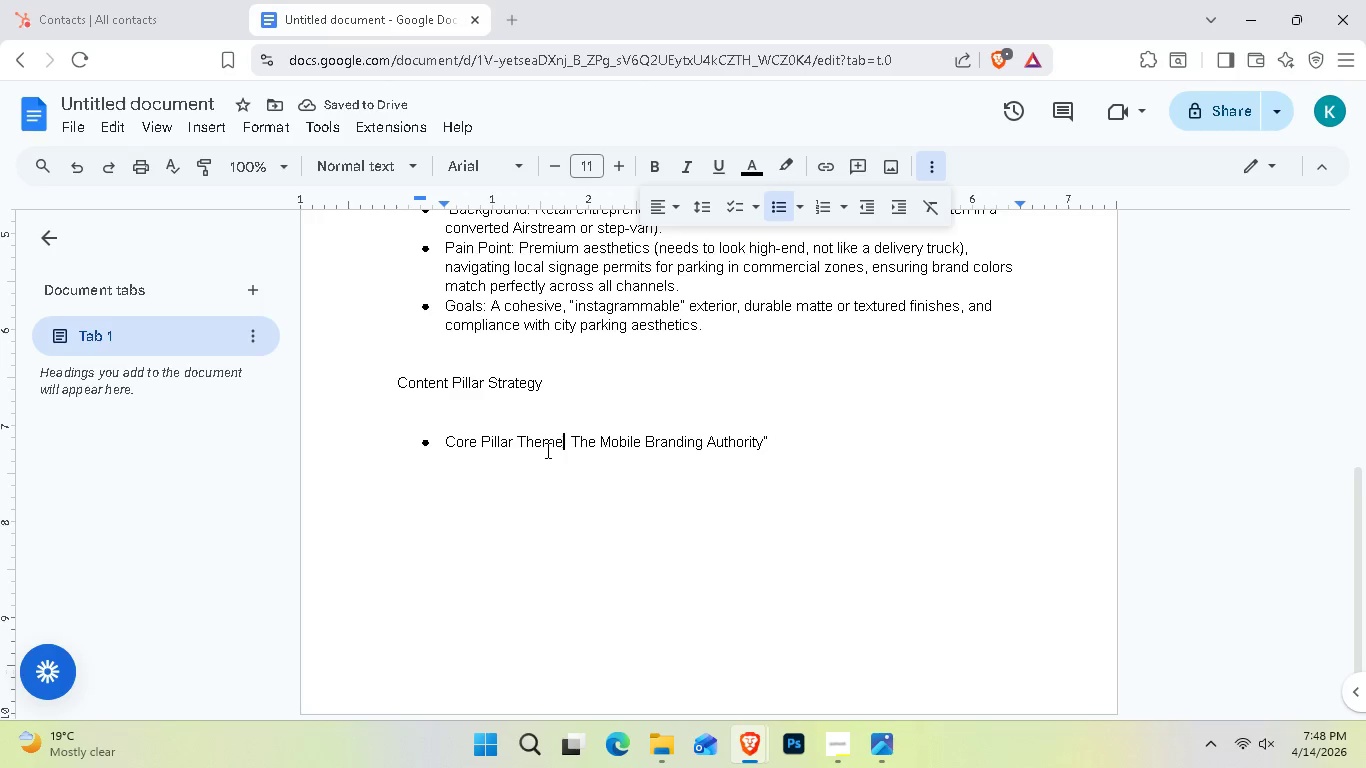 
key(ArrowLeft)
 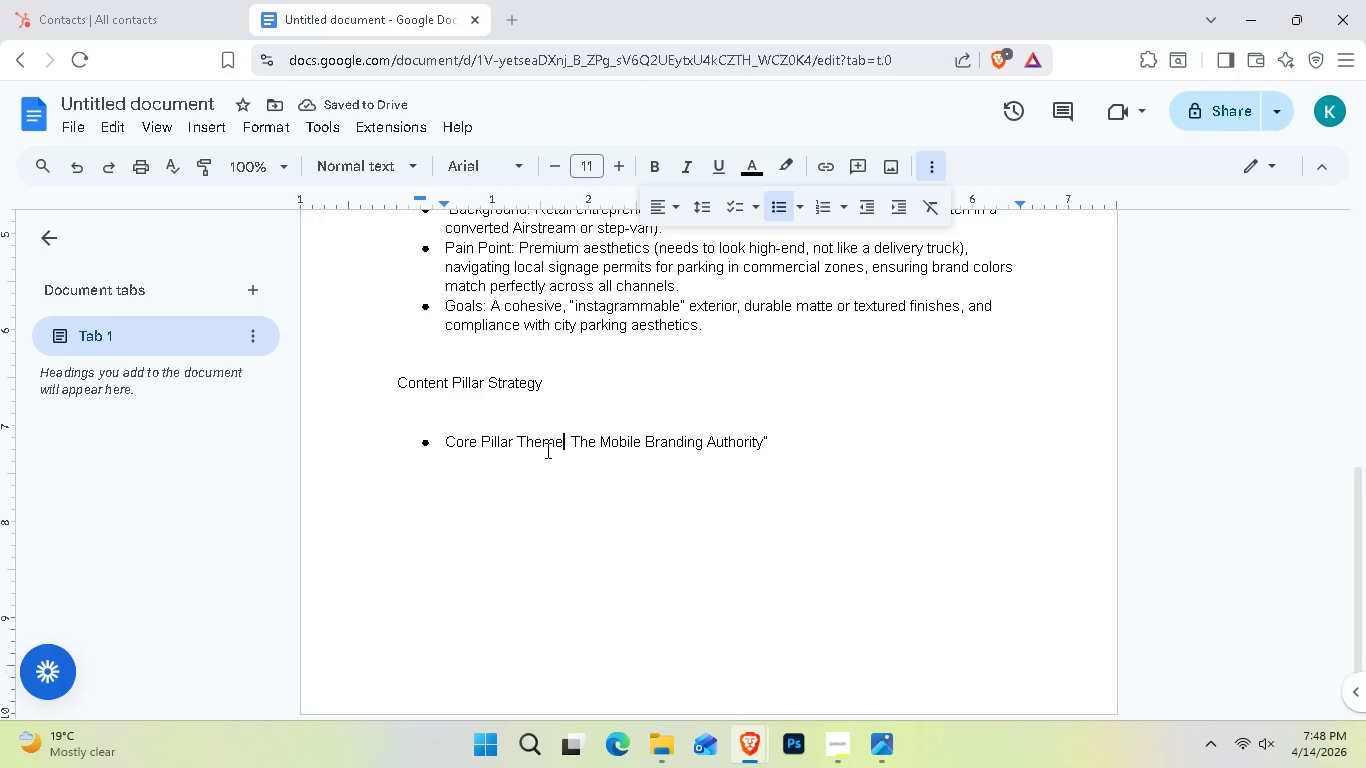 
key(ArrowLeft)
 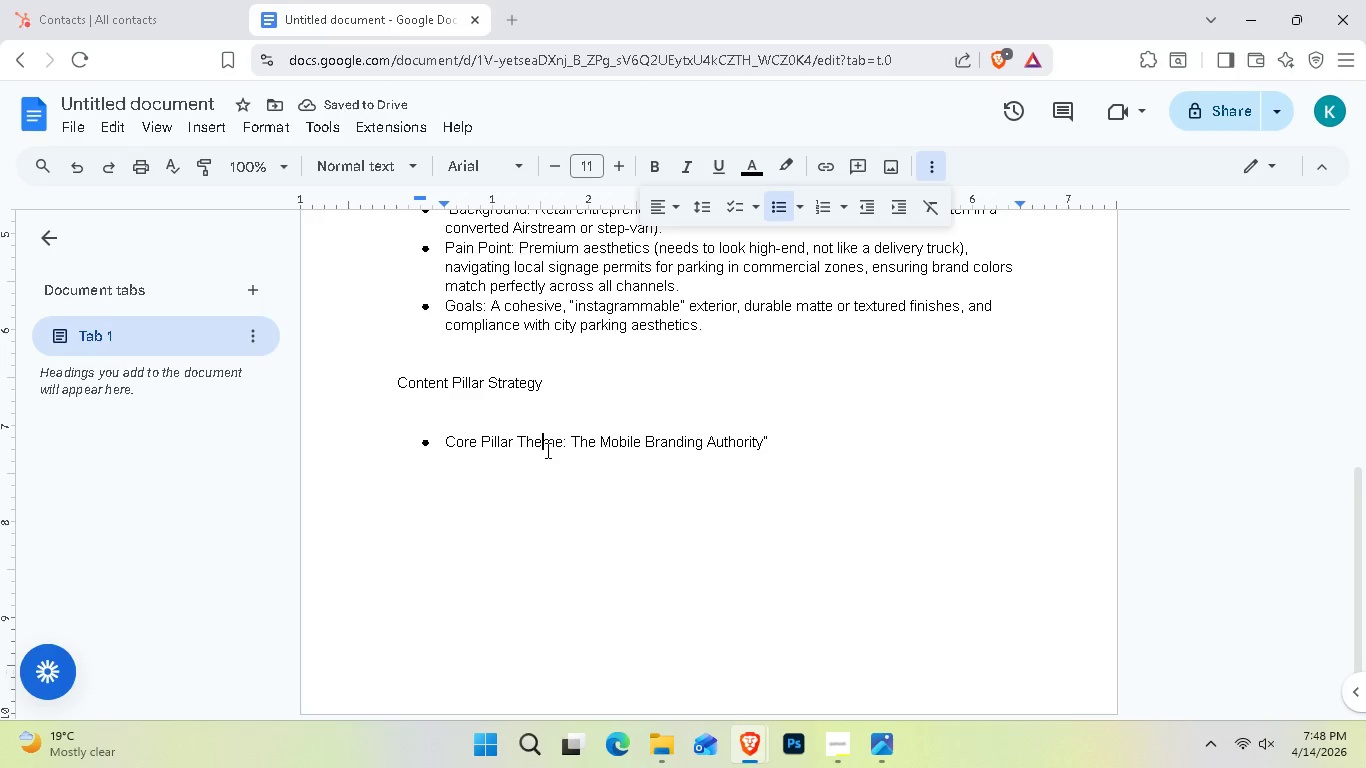 
key(ArrowRight)
 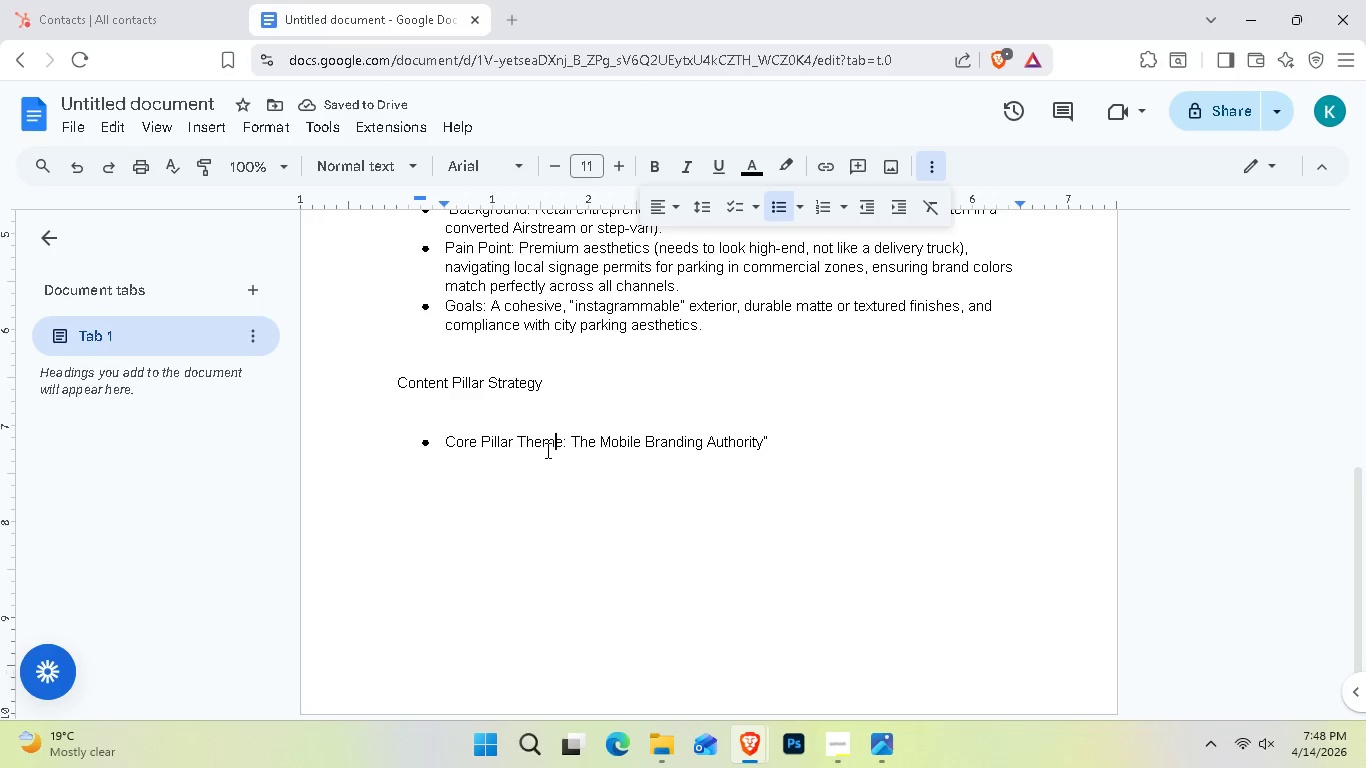 
key(ArrowRight)
 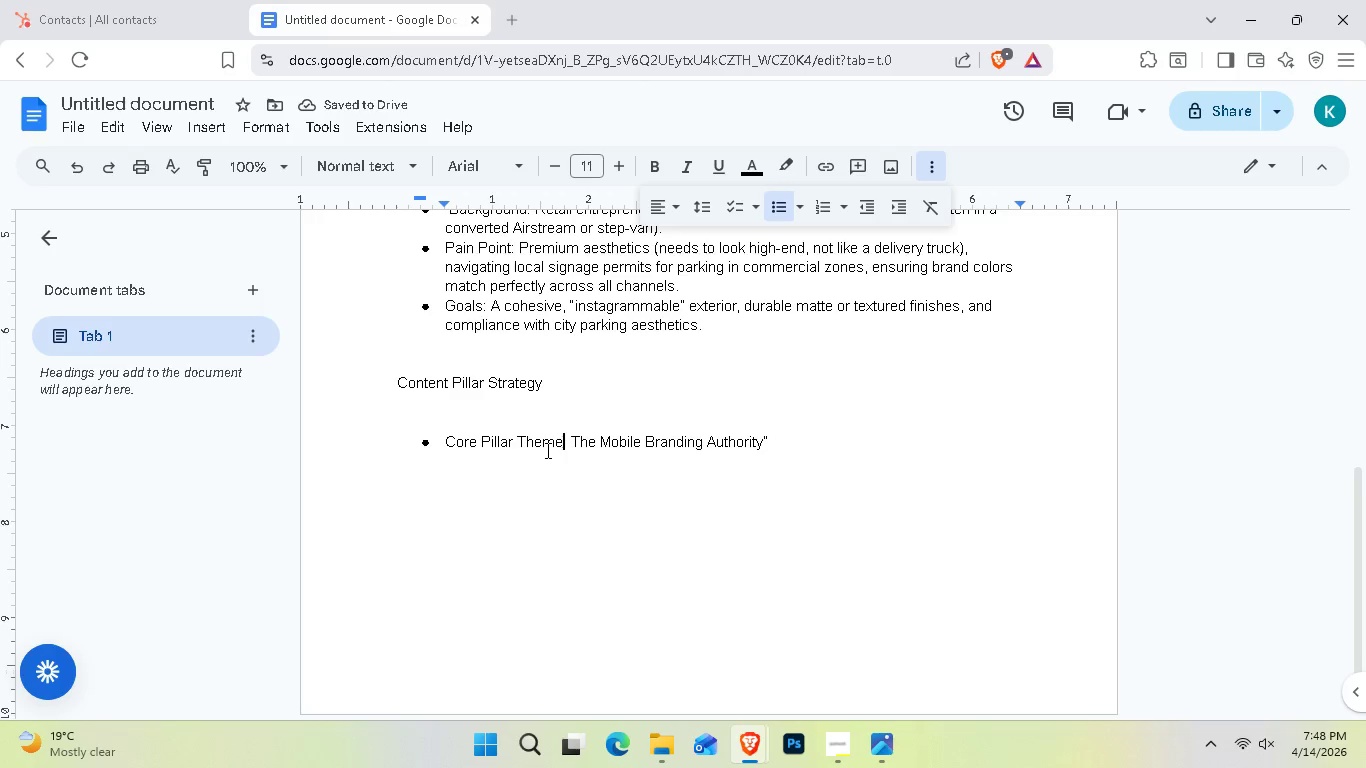 
key(ArrowRight)
 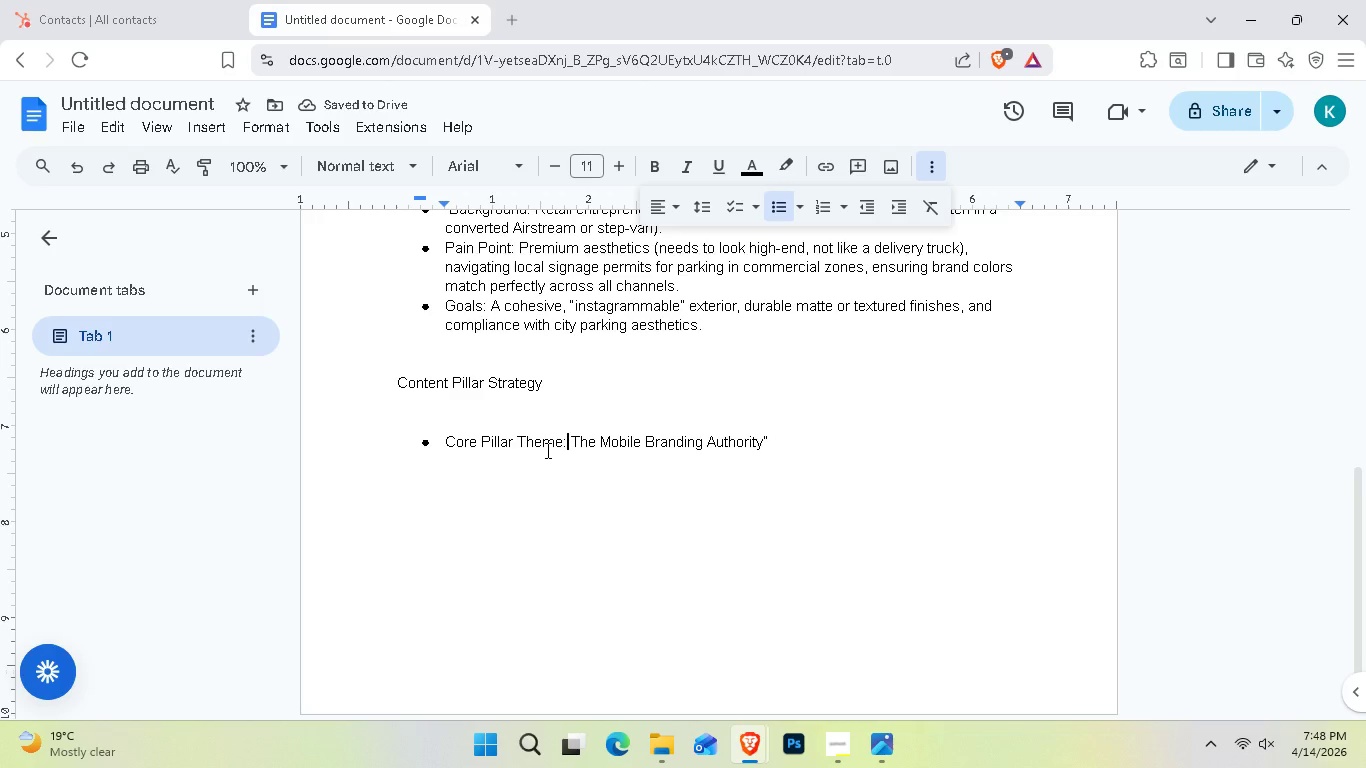 
key(Shift+Quote)
 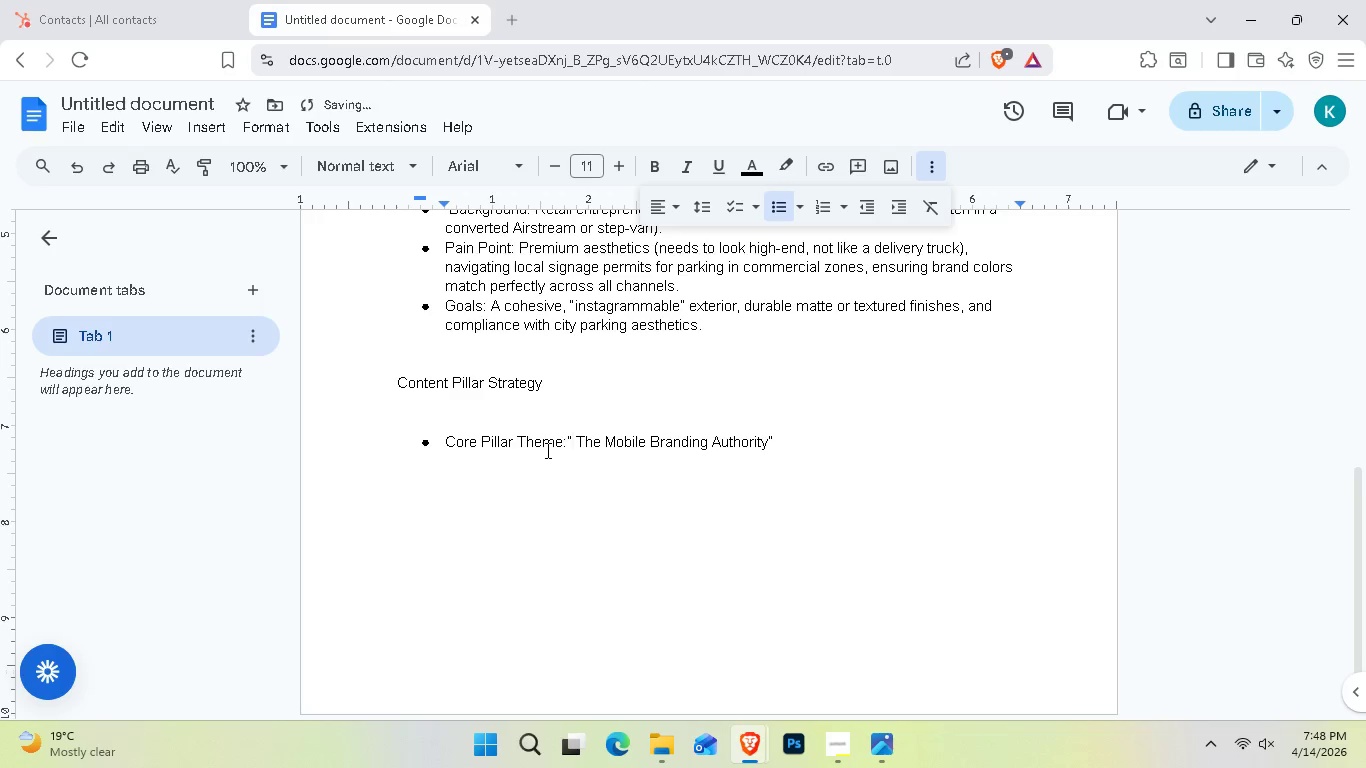 
key(ArrowLeft)
 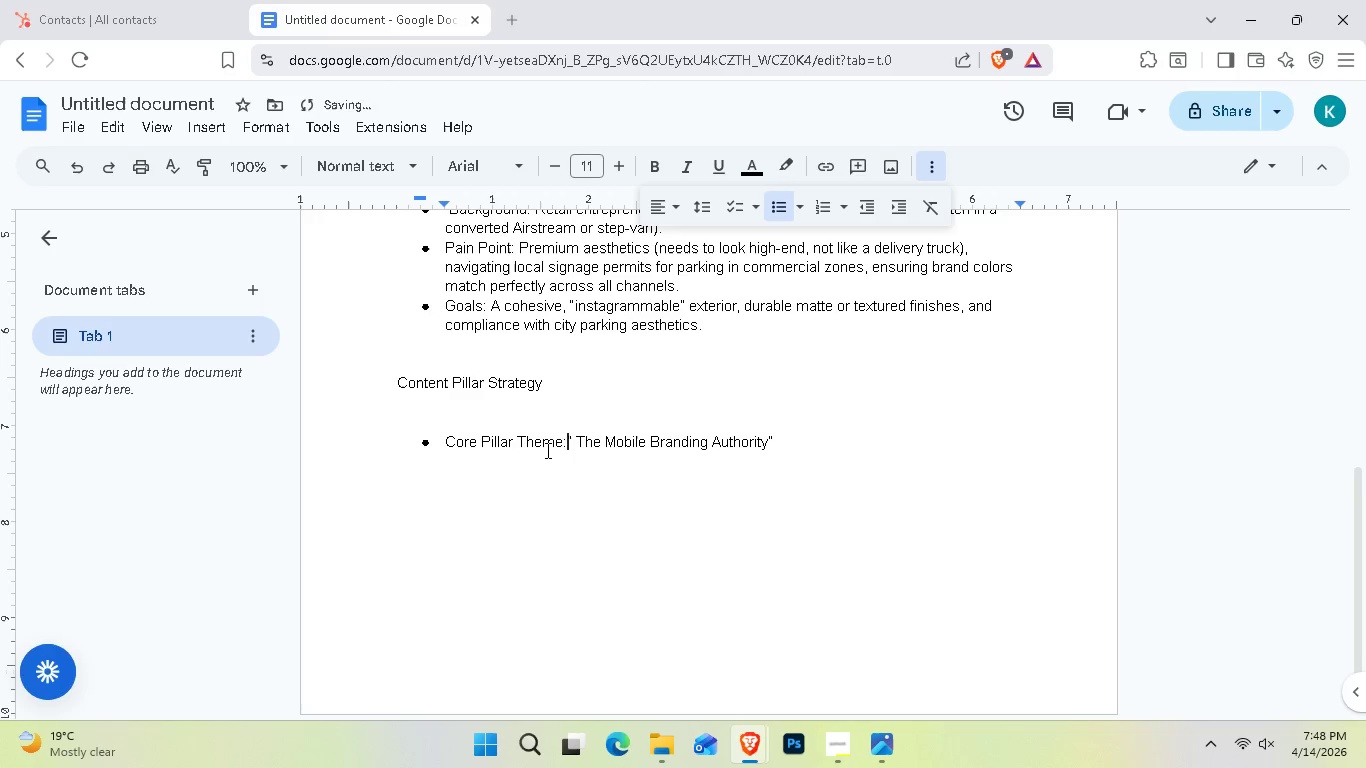 
key(ArrowRight)
 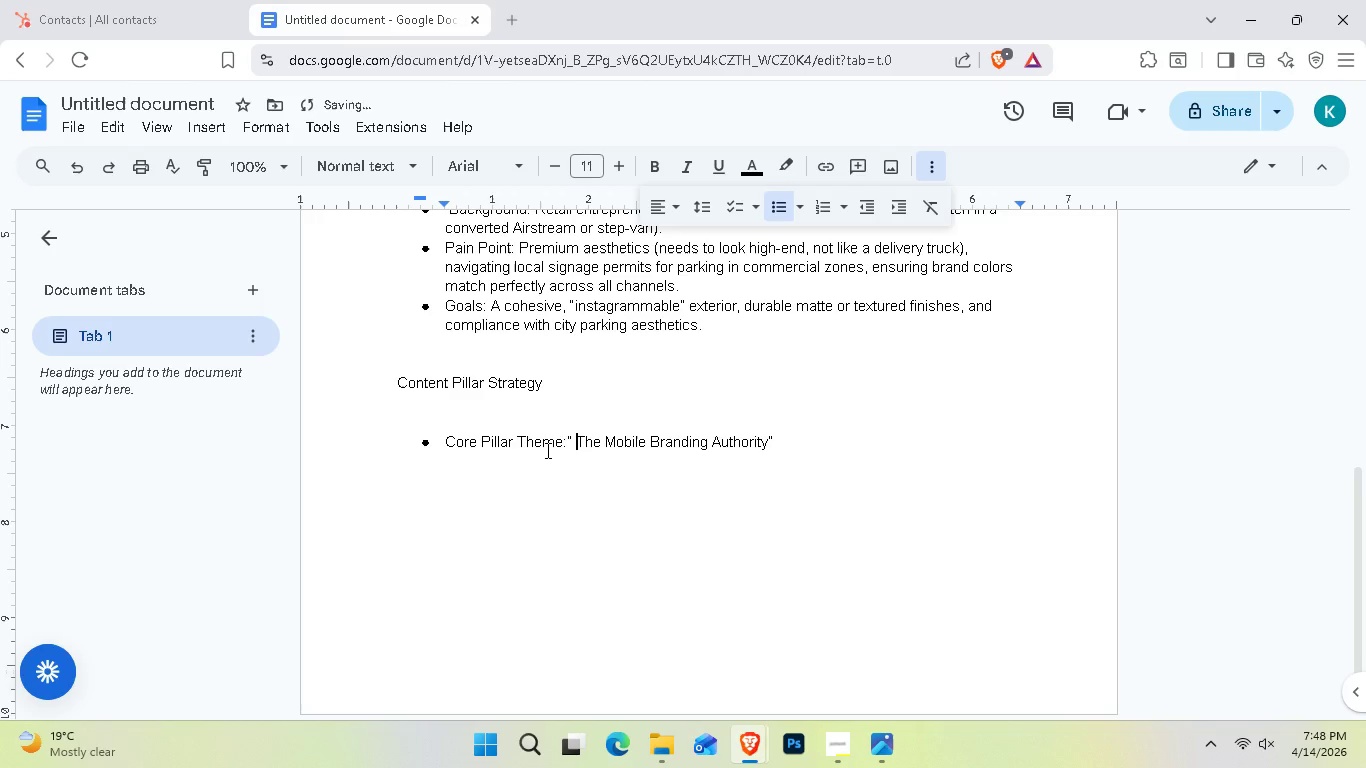 
key(ArrowRight)
 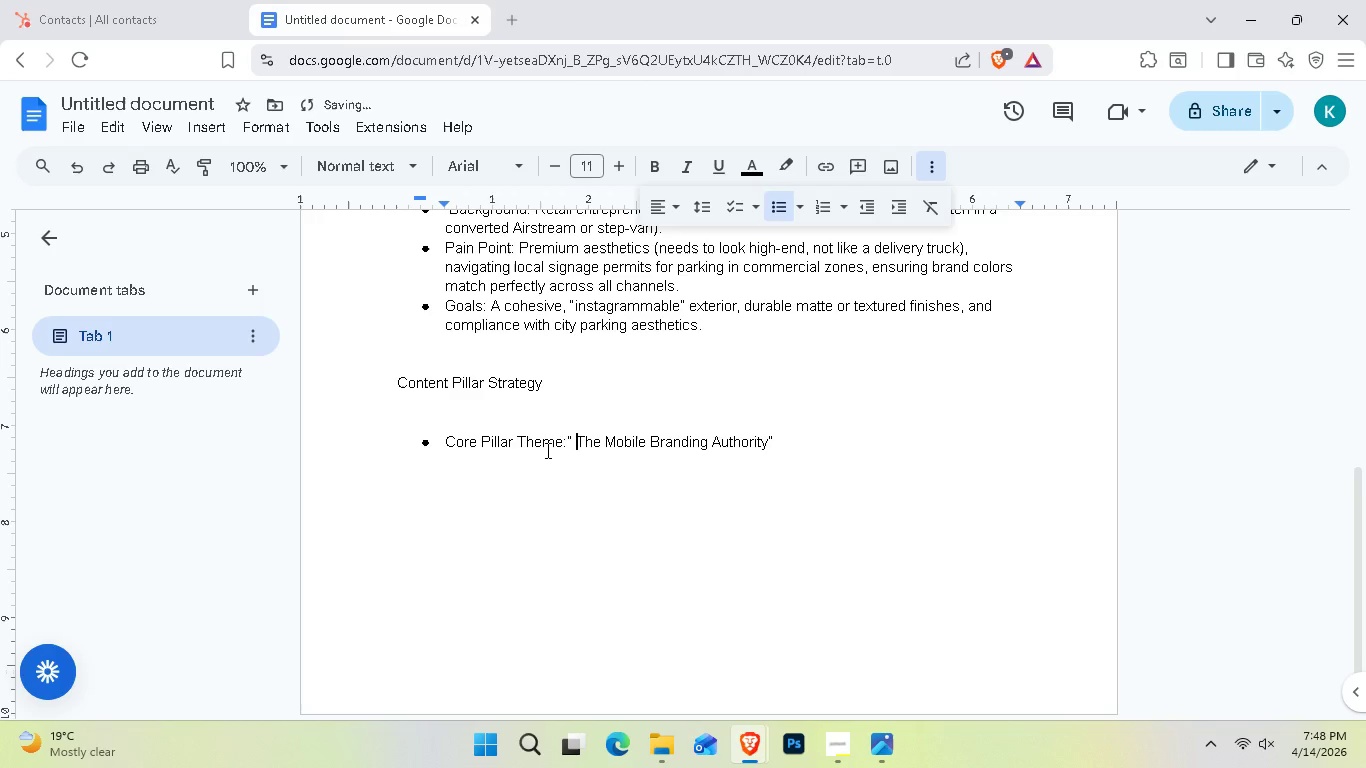 
key(Backspace)
 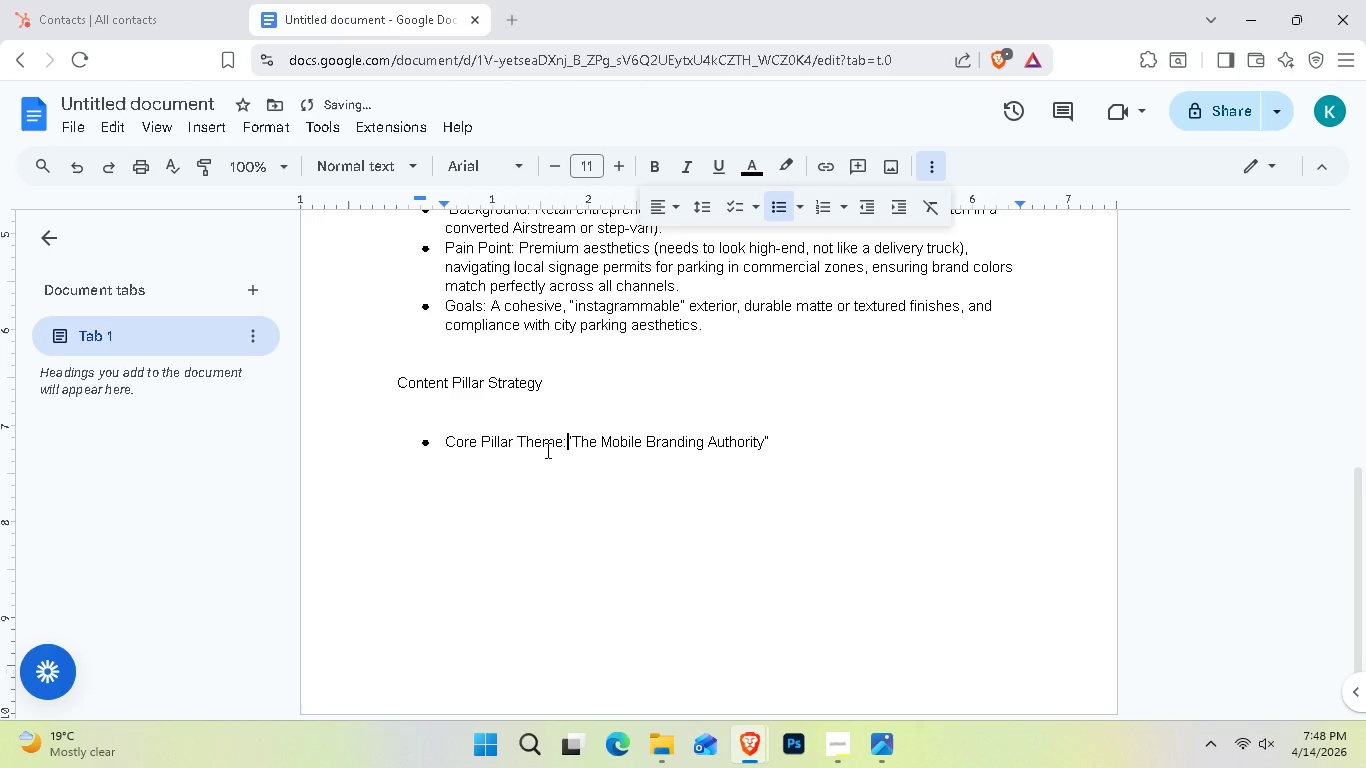 
key(ArrowLeft)
 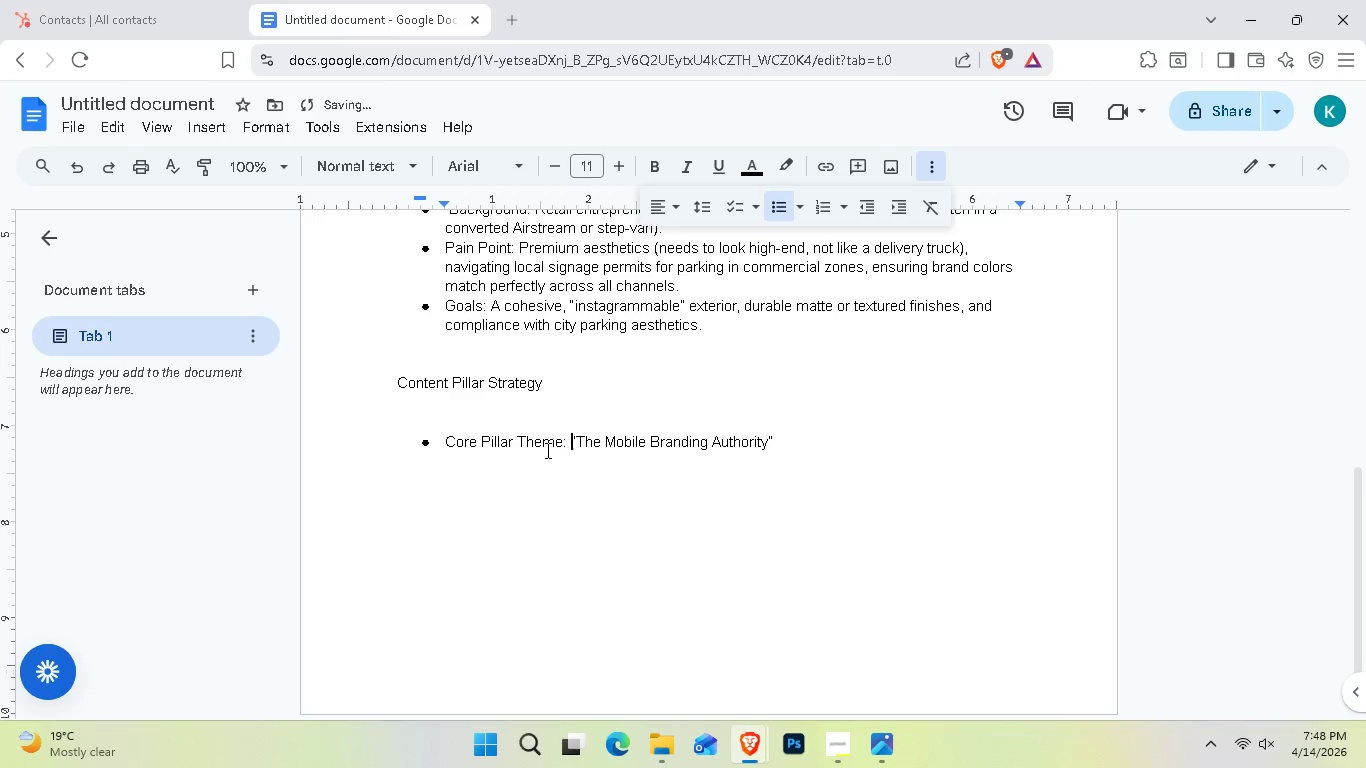 
key(Space)
 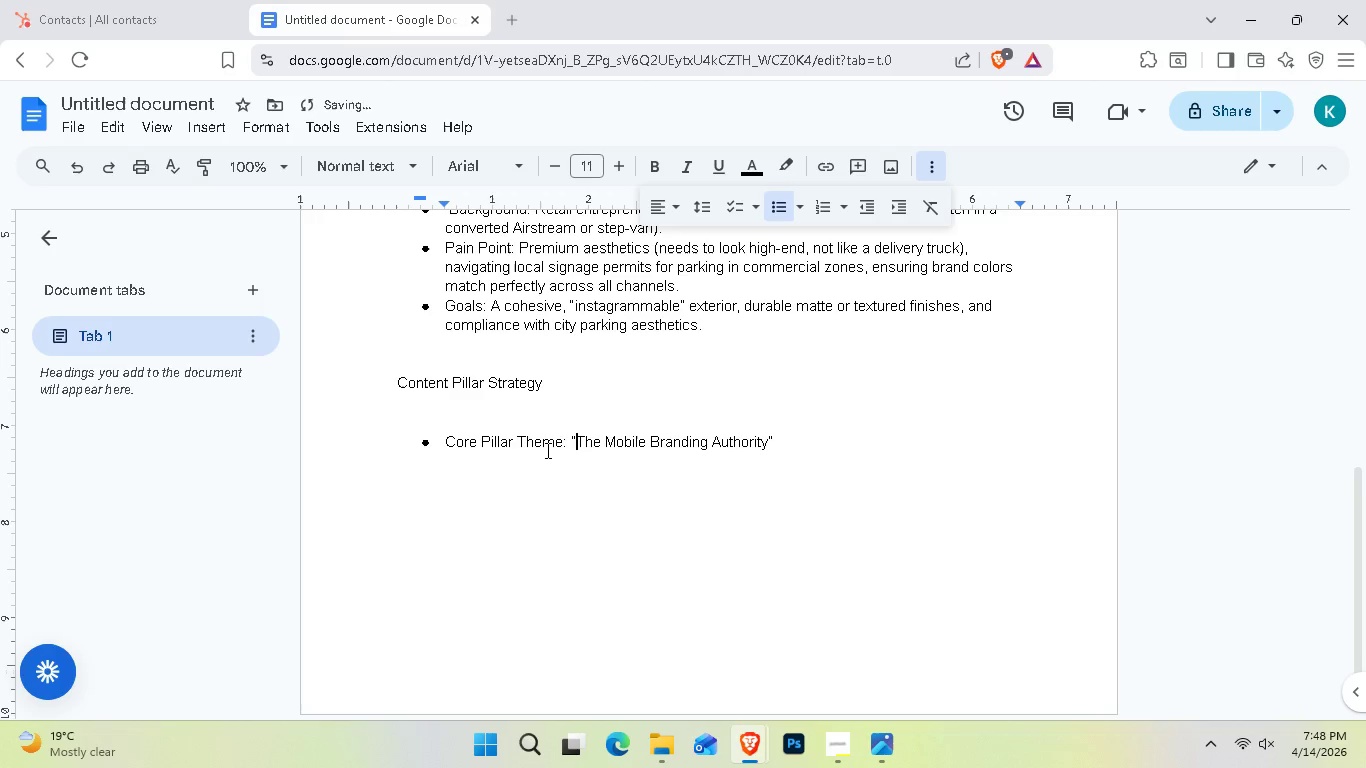 
hold_key(key=ArrowRight, duration=1.34)
 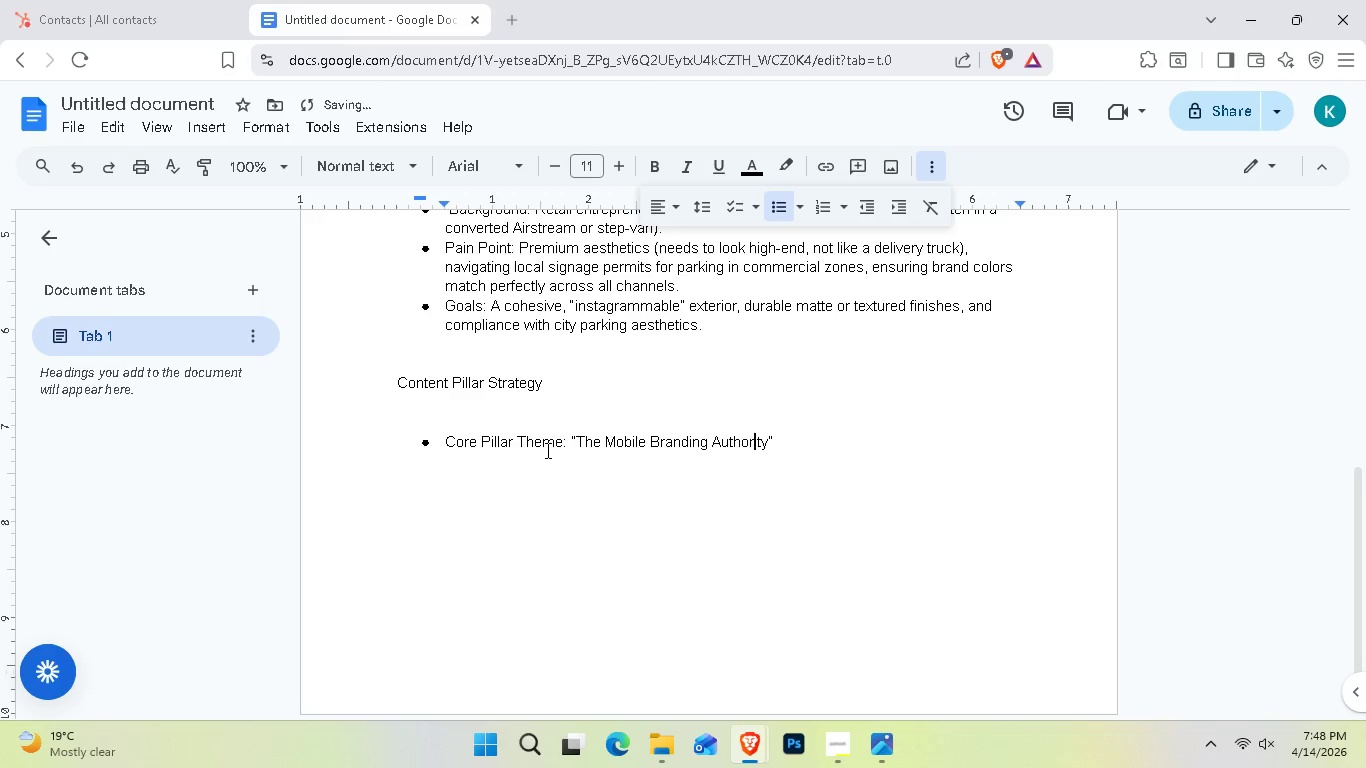 
key(ArrowRight)
 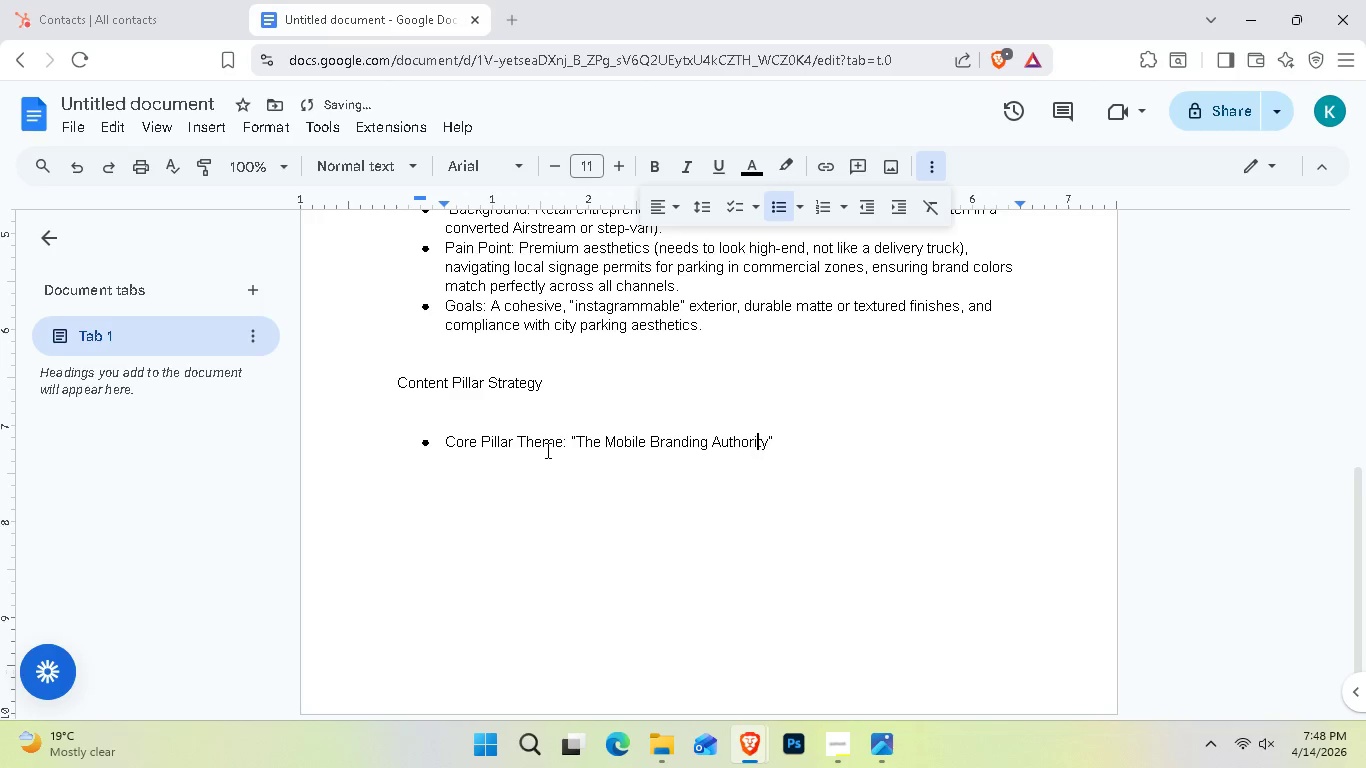 
key(ArrowRight)
 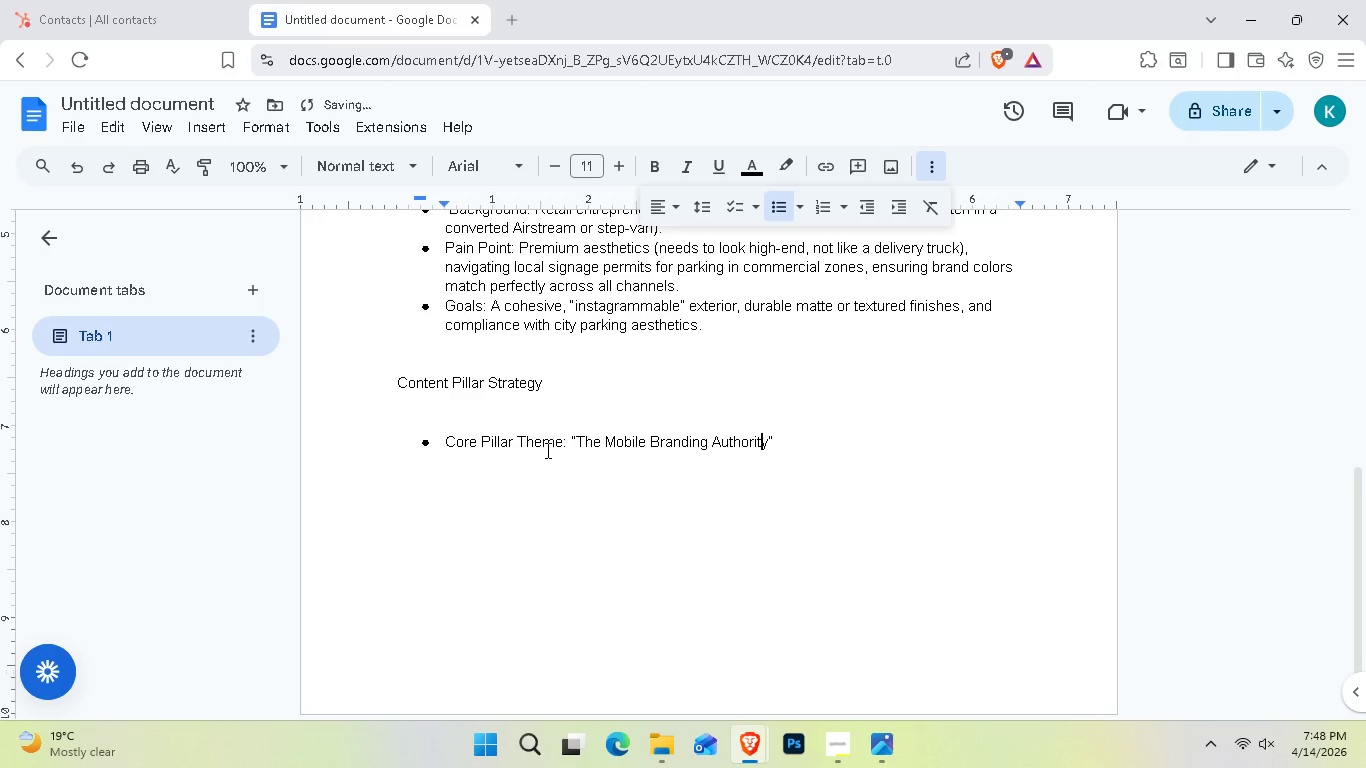 
key(ArrowRight)
 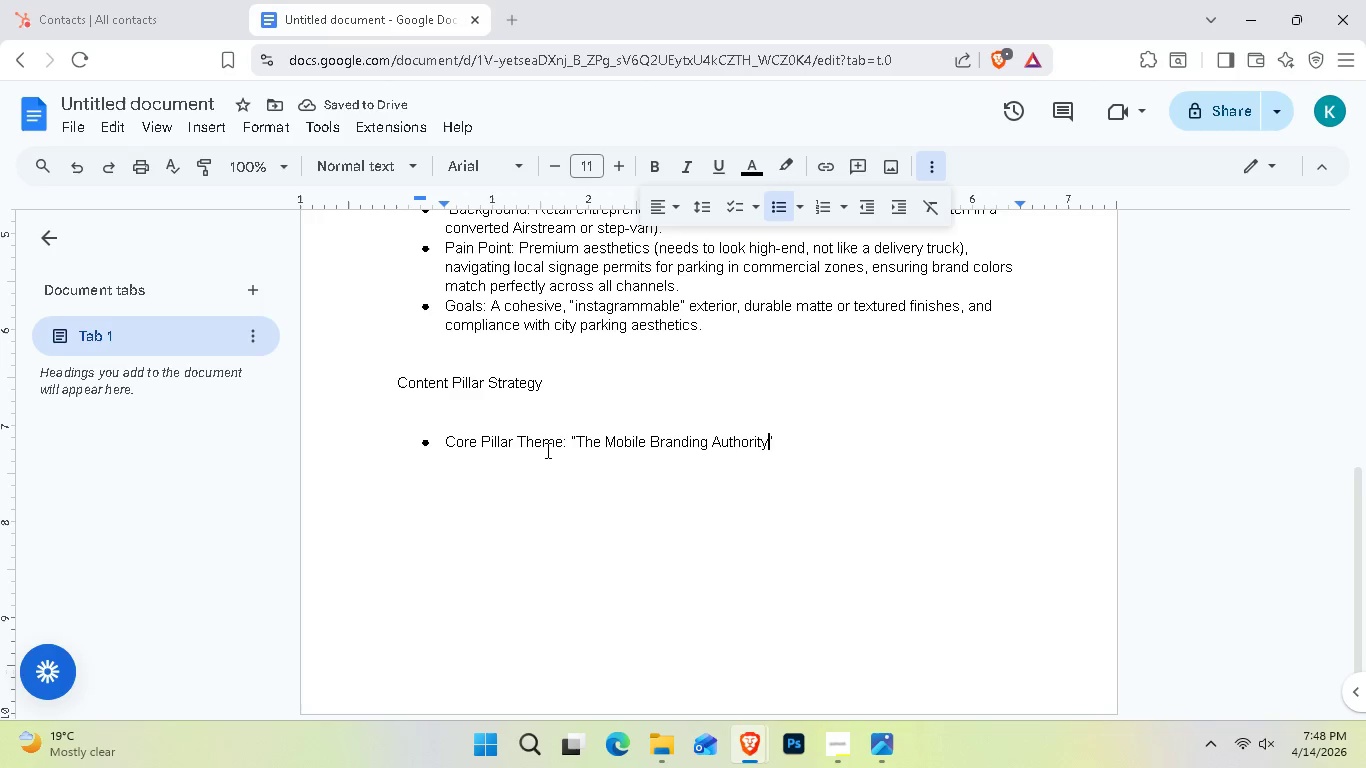 
key(ArrowRight)
 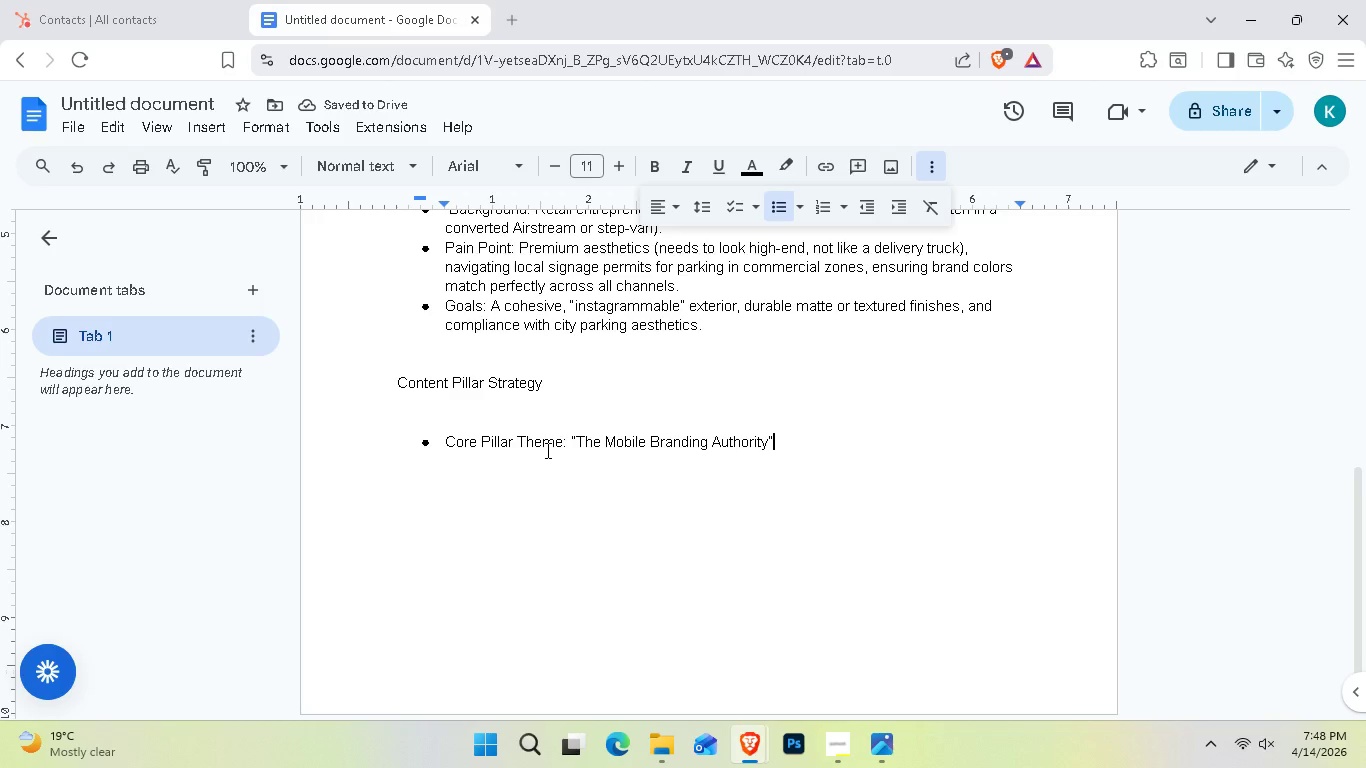 
key(Enter)
 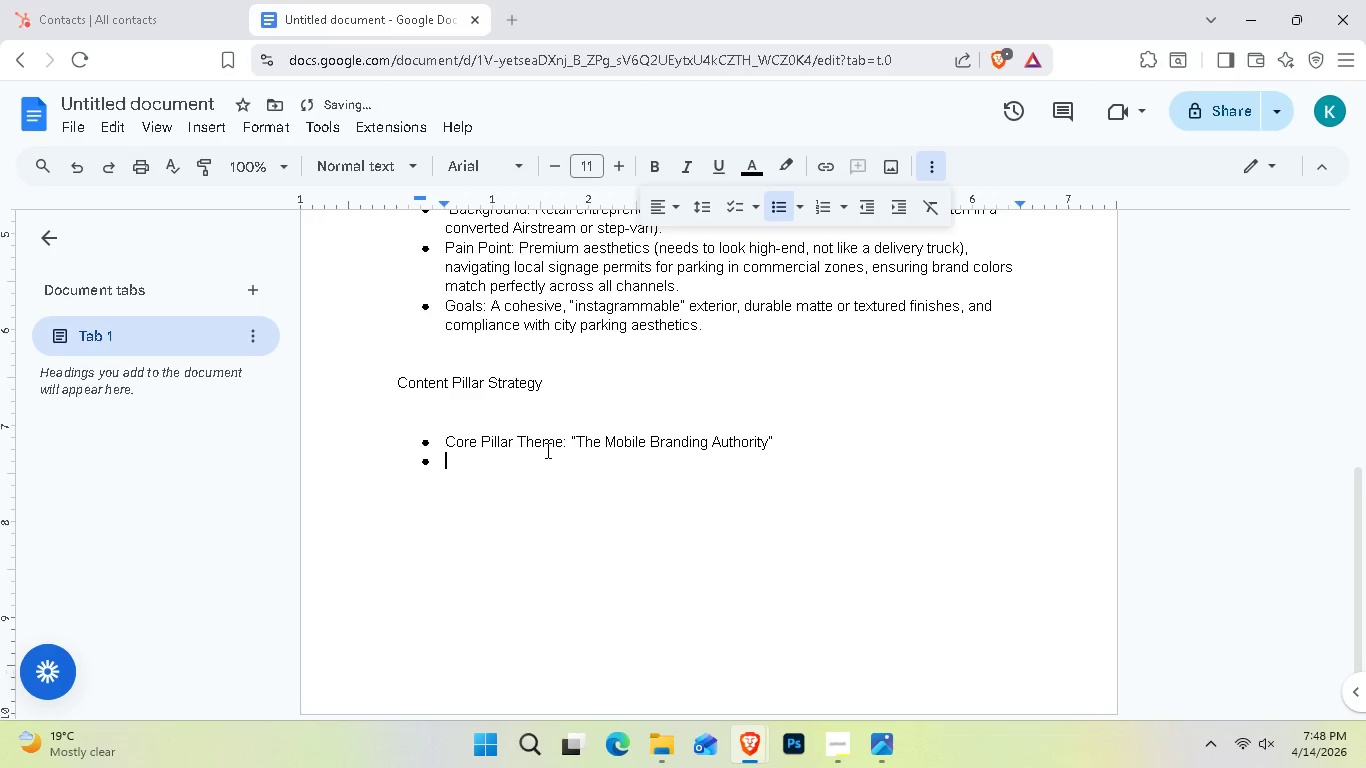 
type(High )
key(Backspace)
type(_)
key(Backspace)
type(-Value Lea Magnet)
 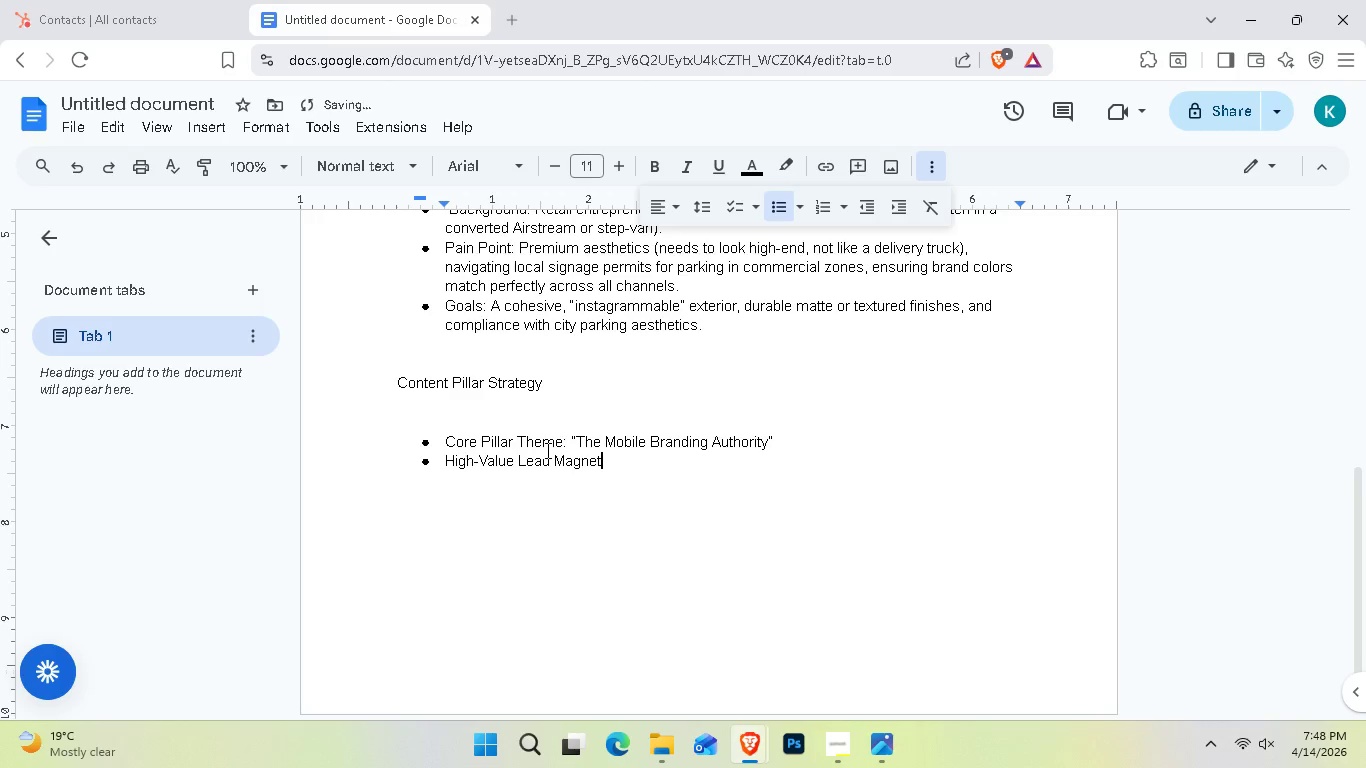 
 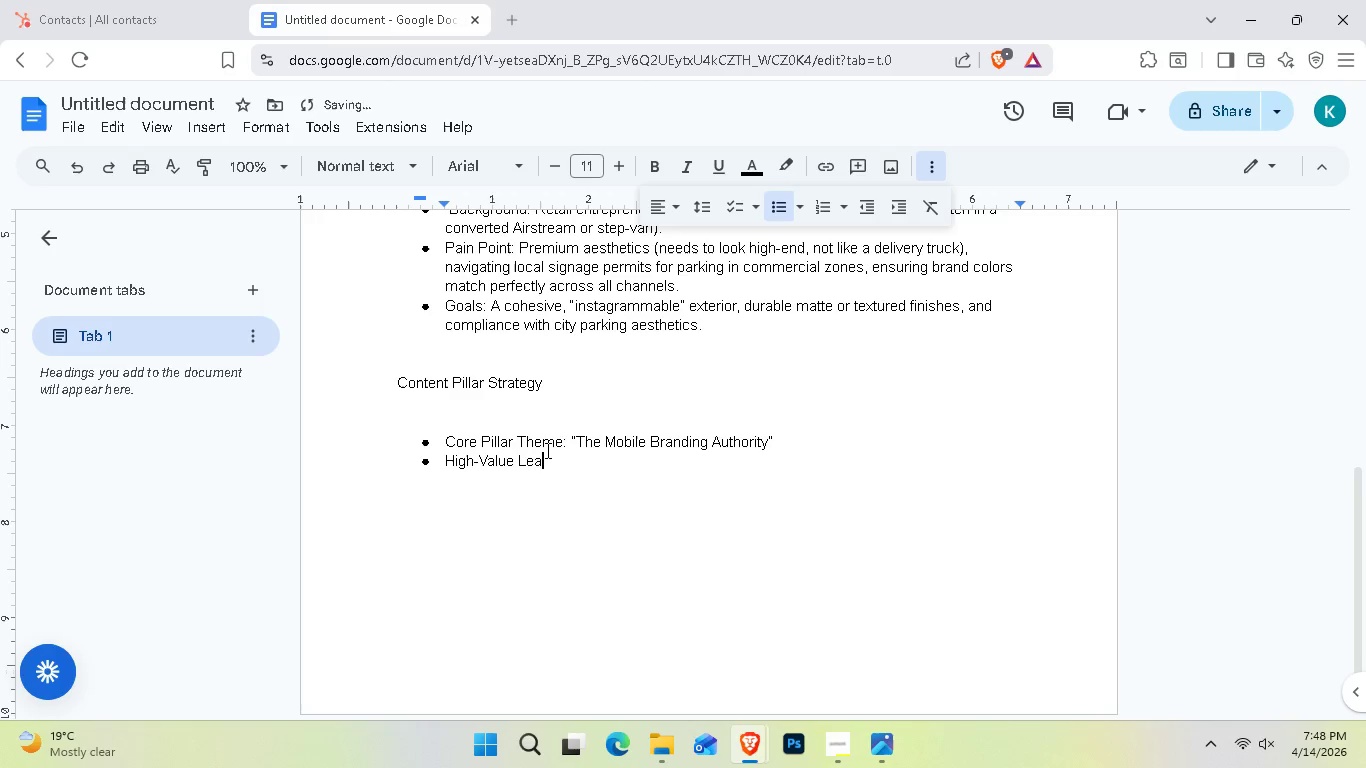 
hold_key(key=D, duration=0.31)
 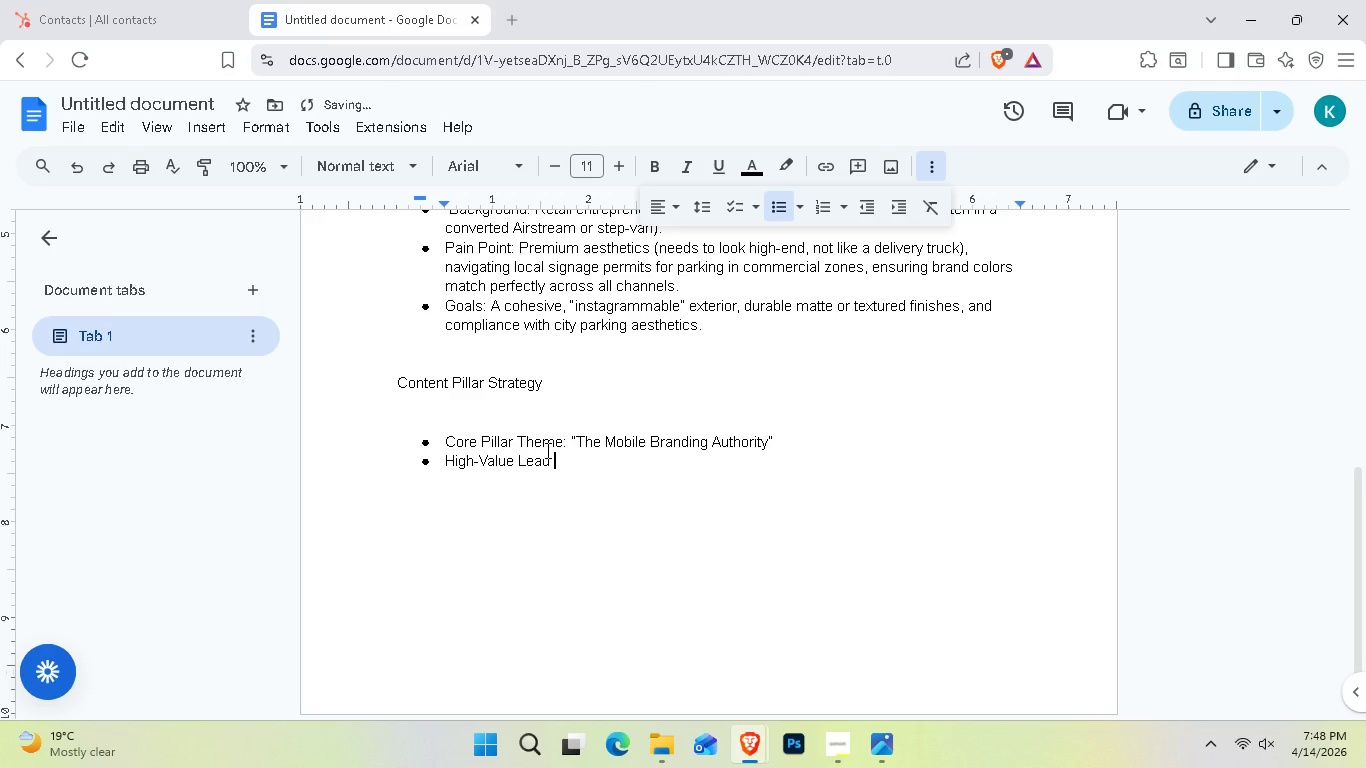 
key(Enter)
 